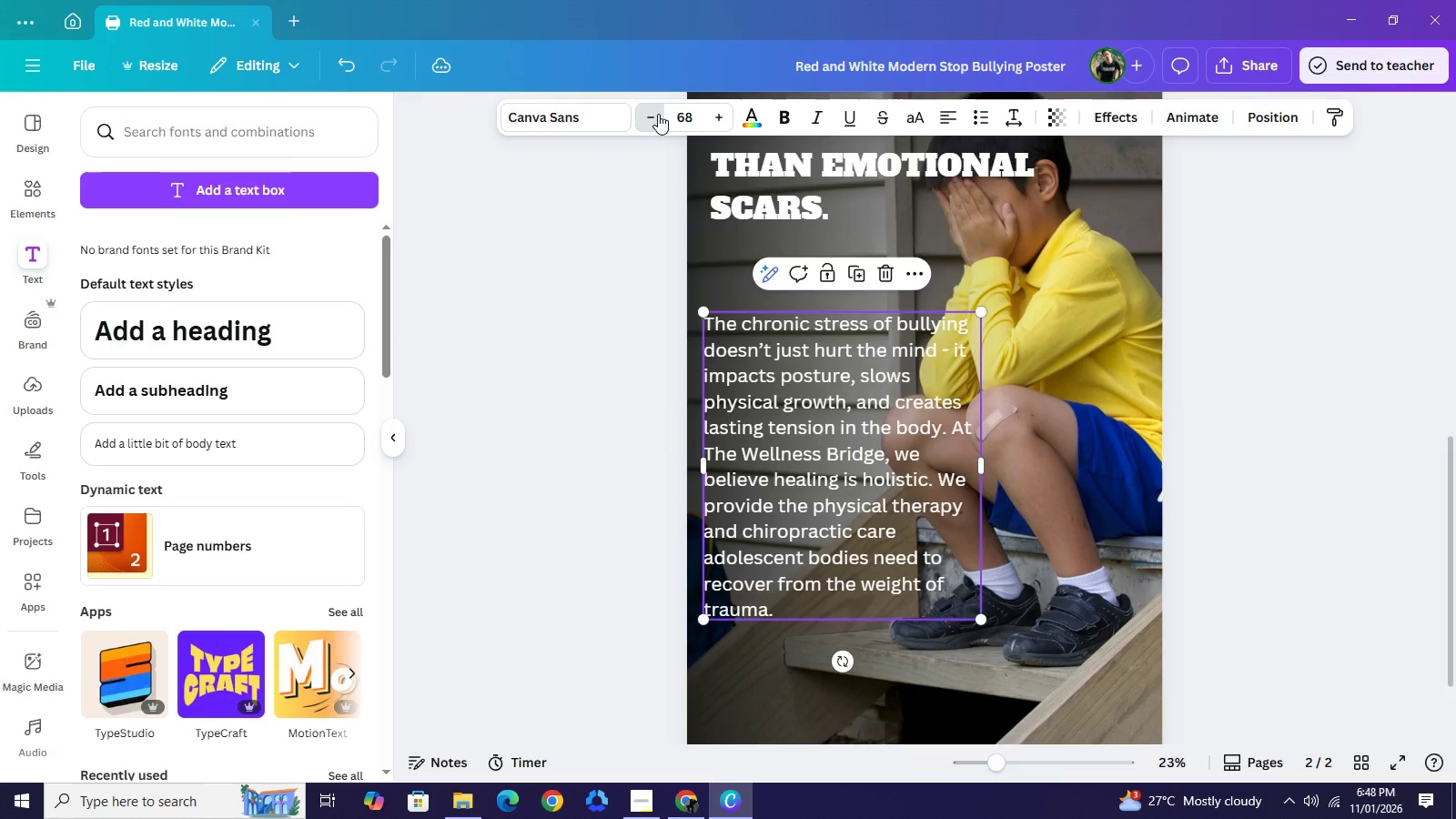 
triple_click([658, 114])
 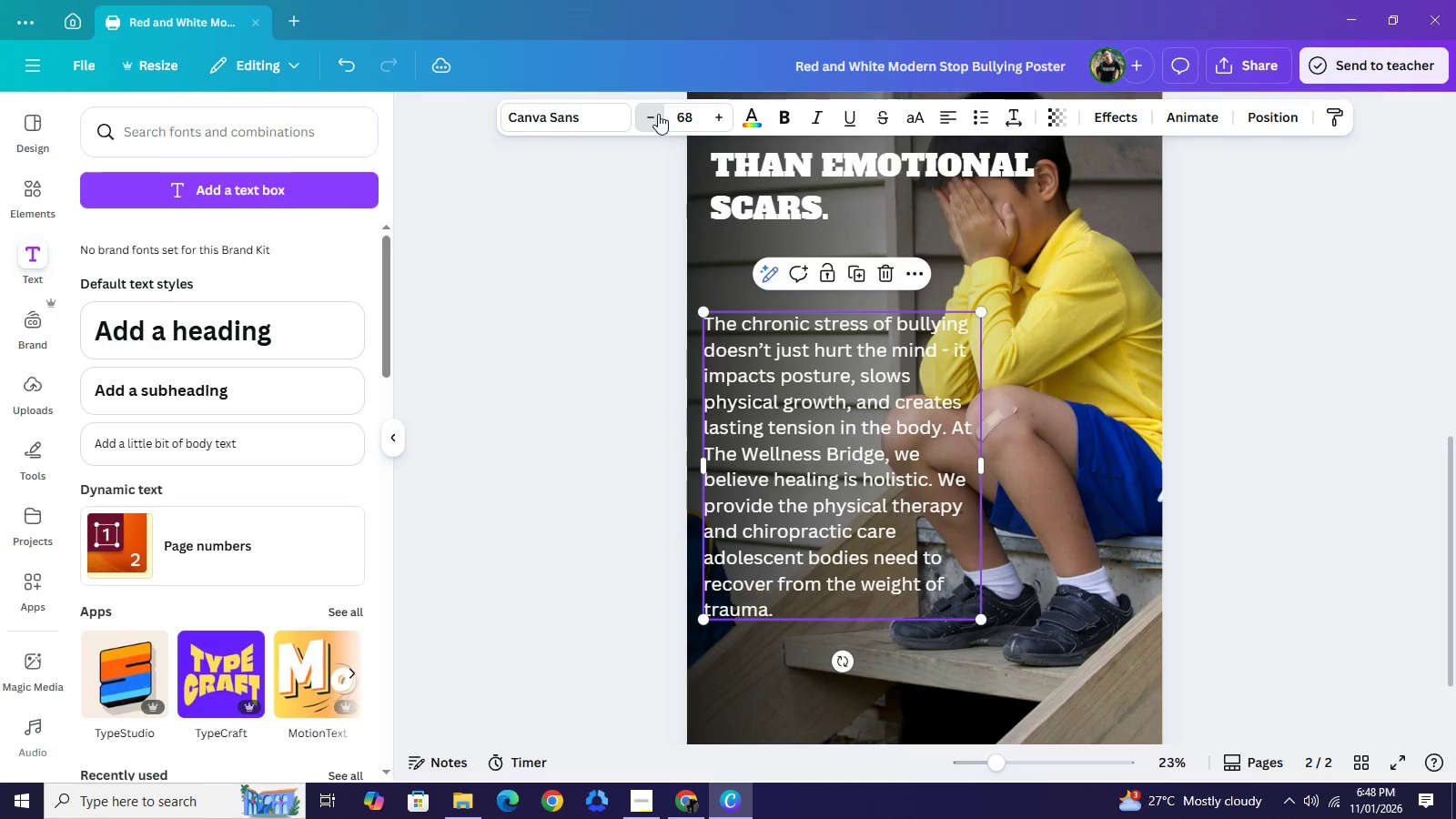 
triple_click([658, 114])
 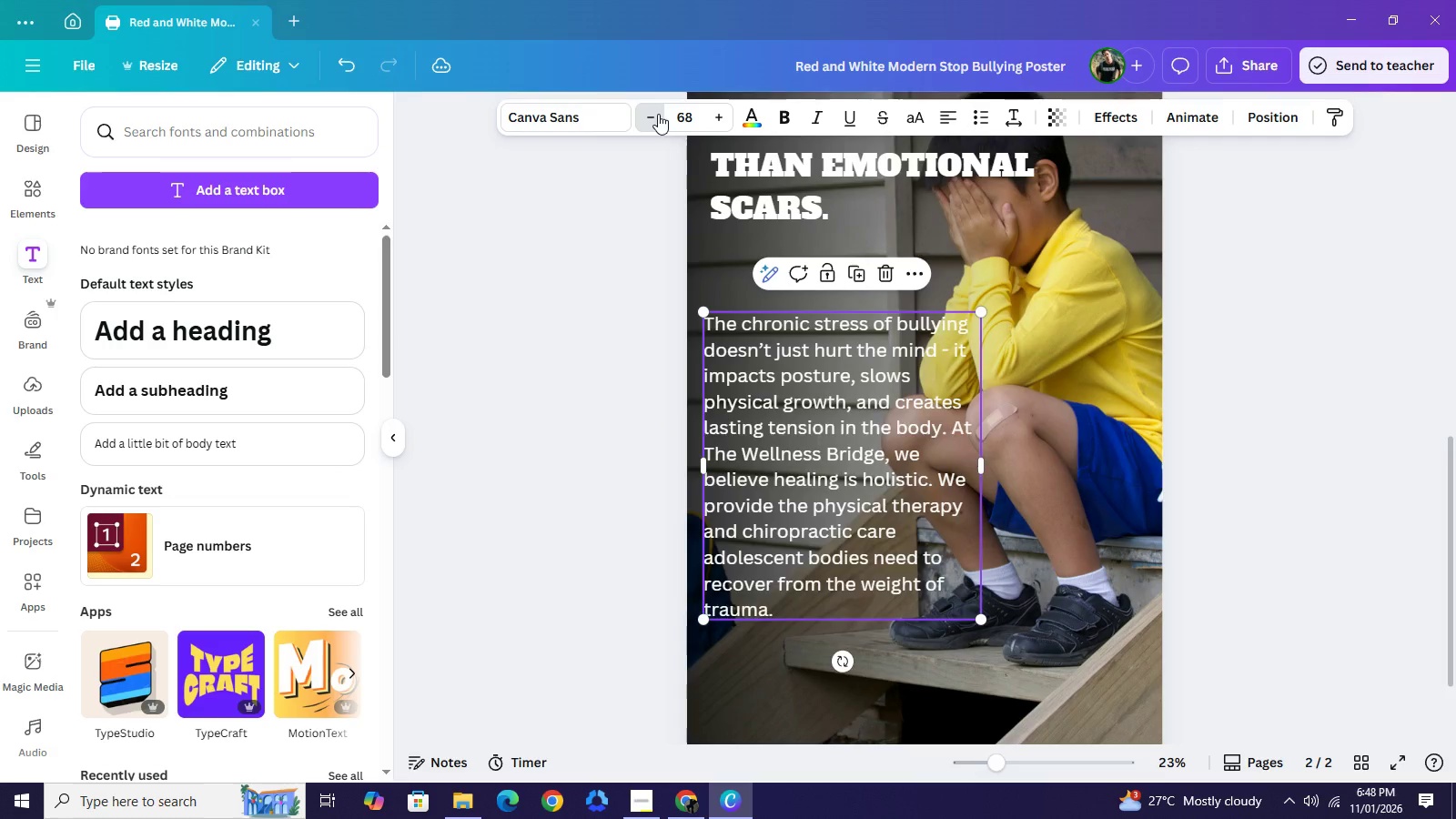 
triple_click([658, 114])
 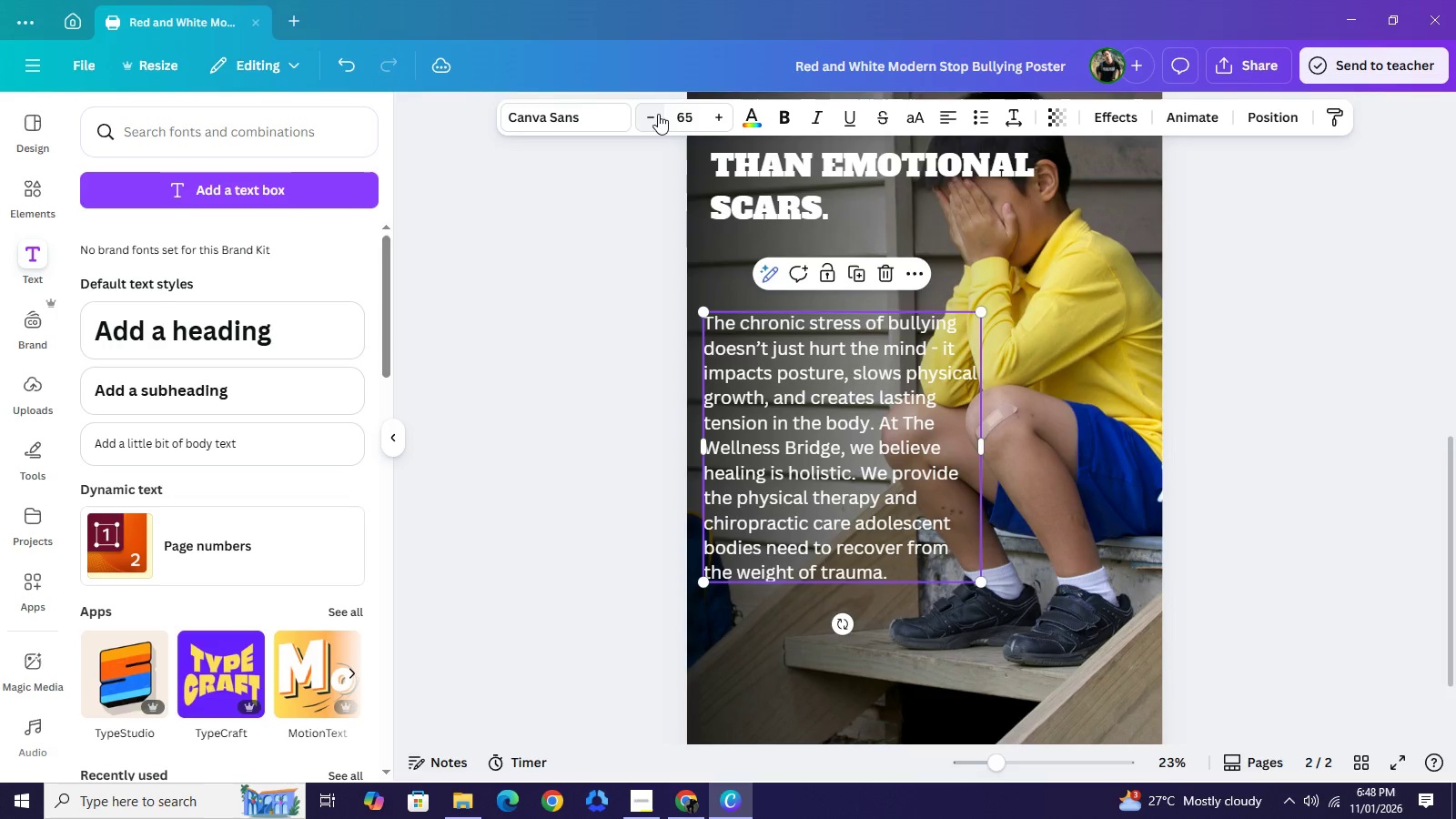 
triple_click([658, 114])
 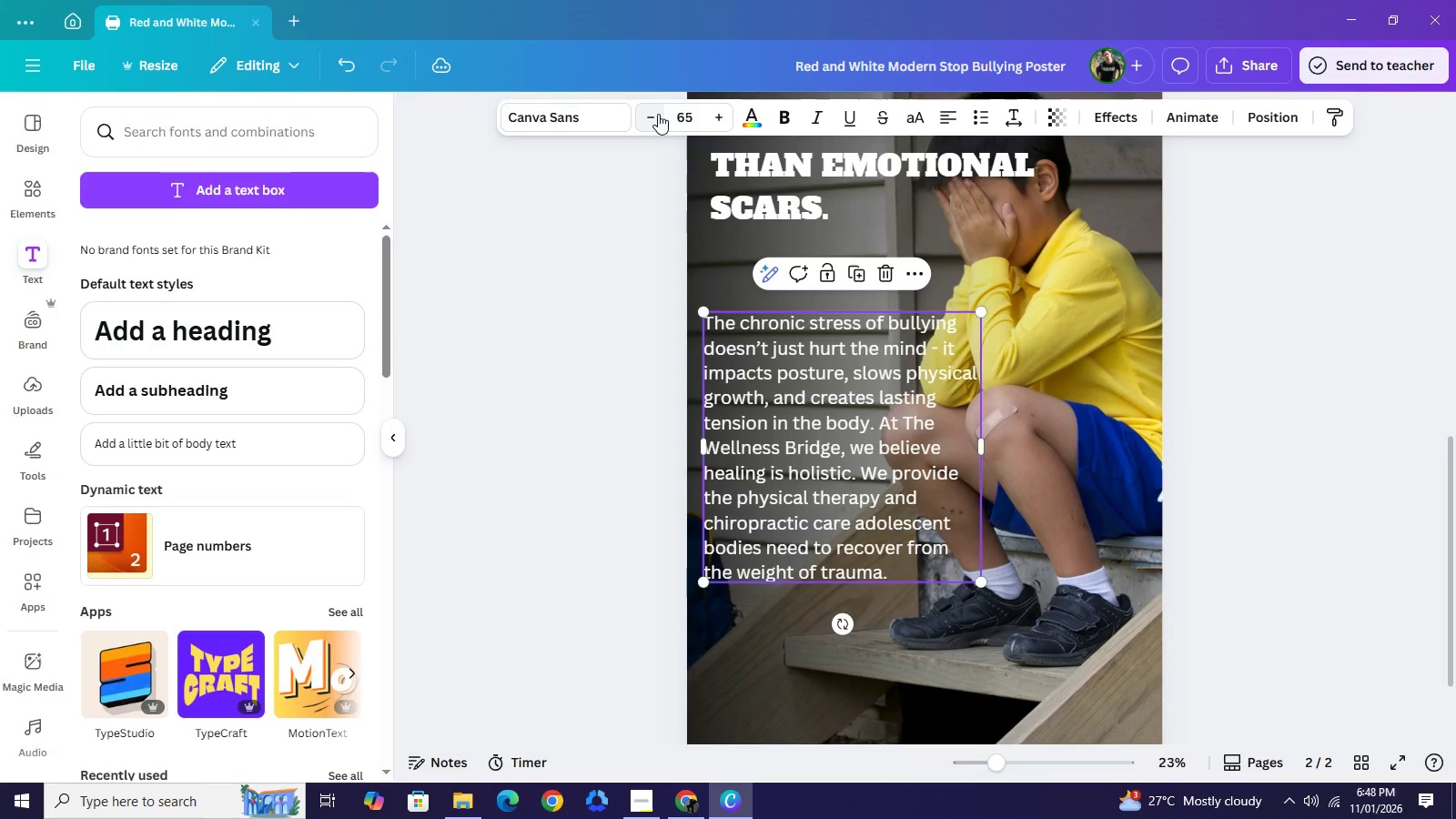 
triple_click([658, 114])
 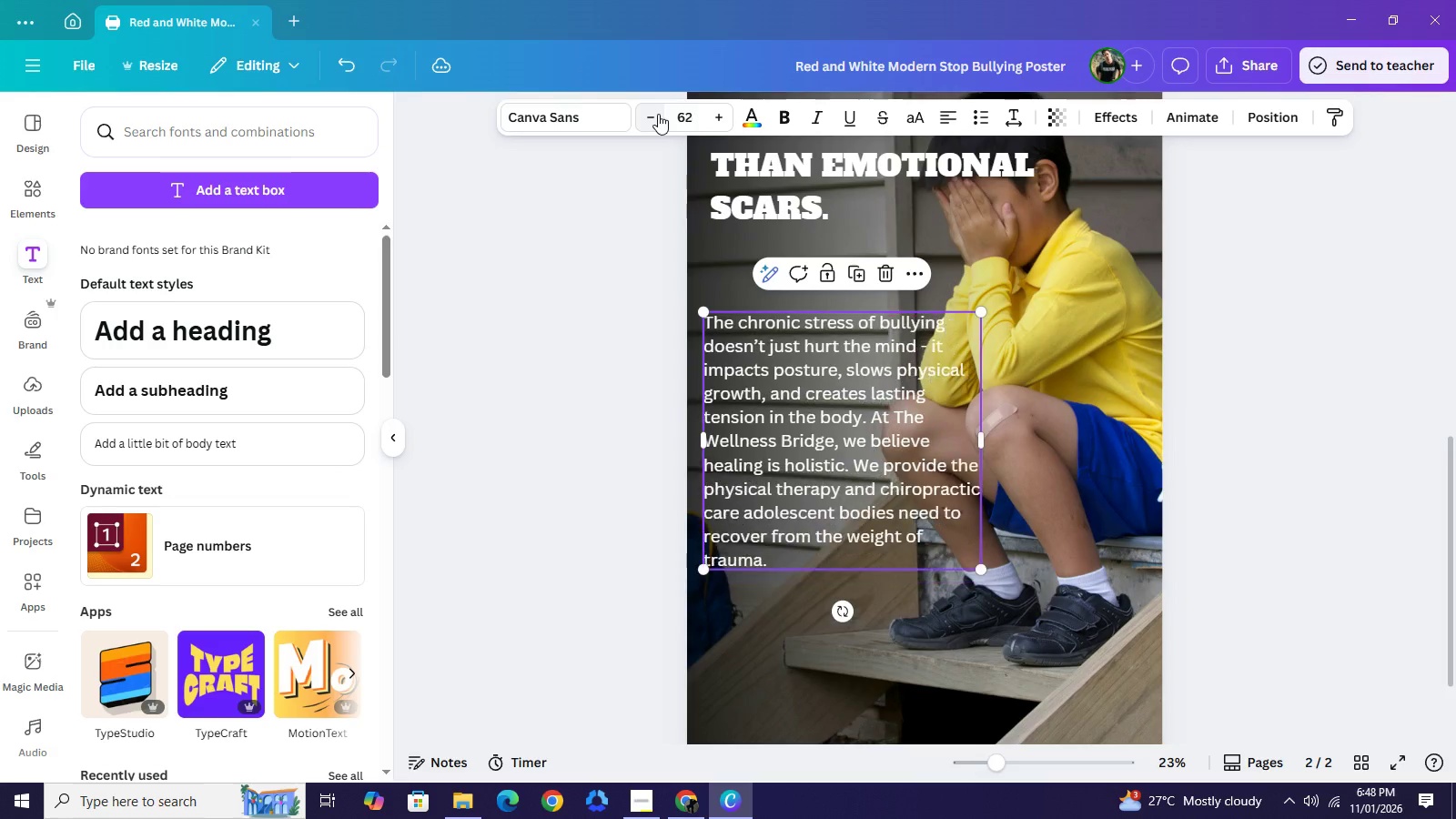 
triple_click([658, 114])
 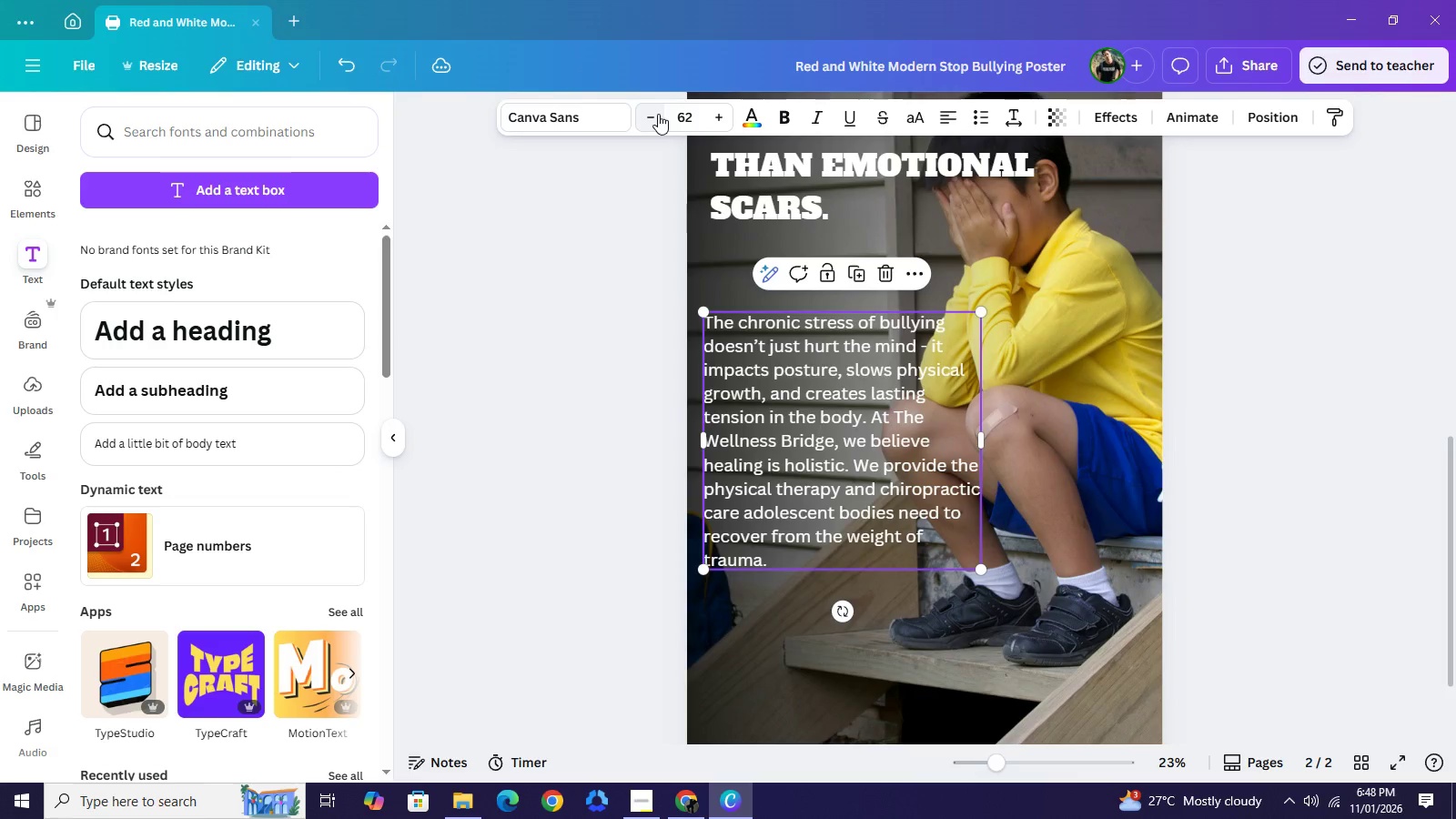 
triple_click([658, 114])
 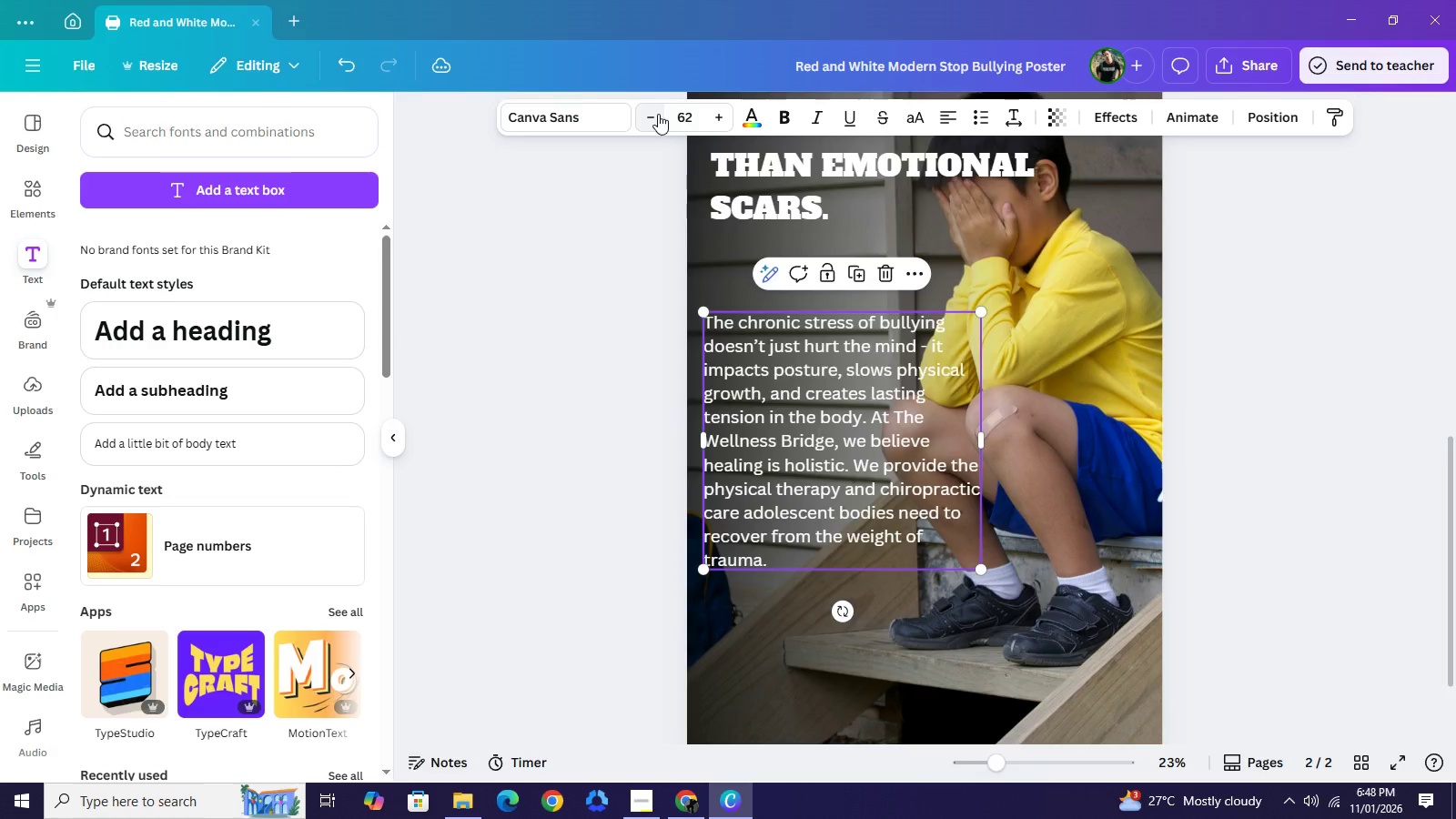 
triple_click([658, 114])
 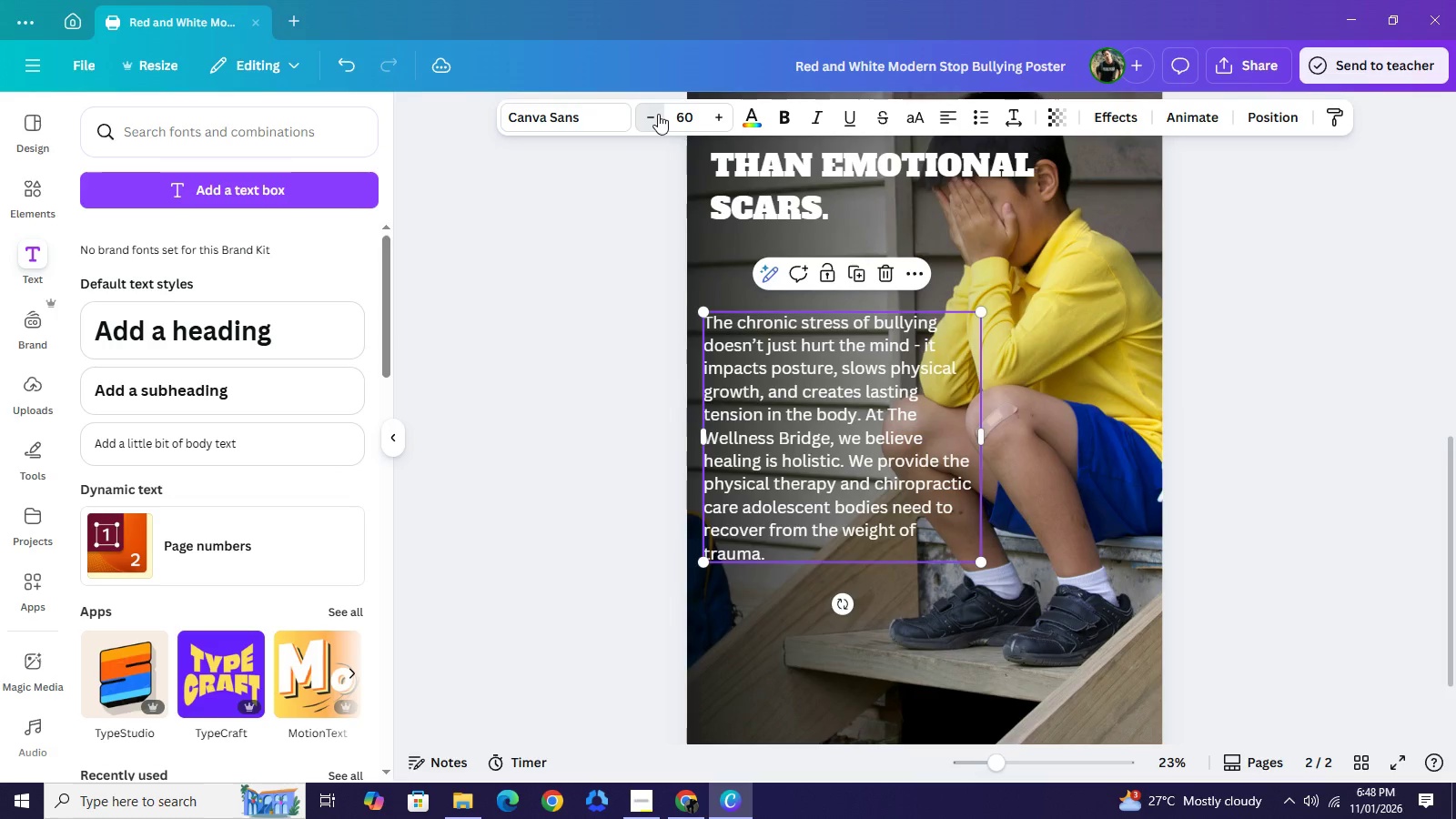 
triple_click([658, 114])
 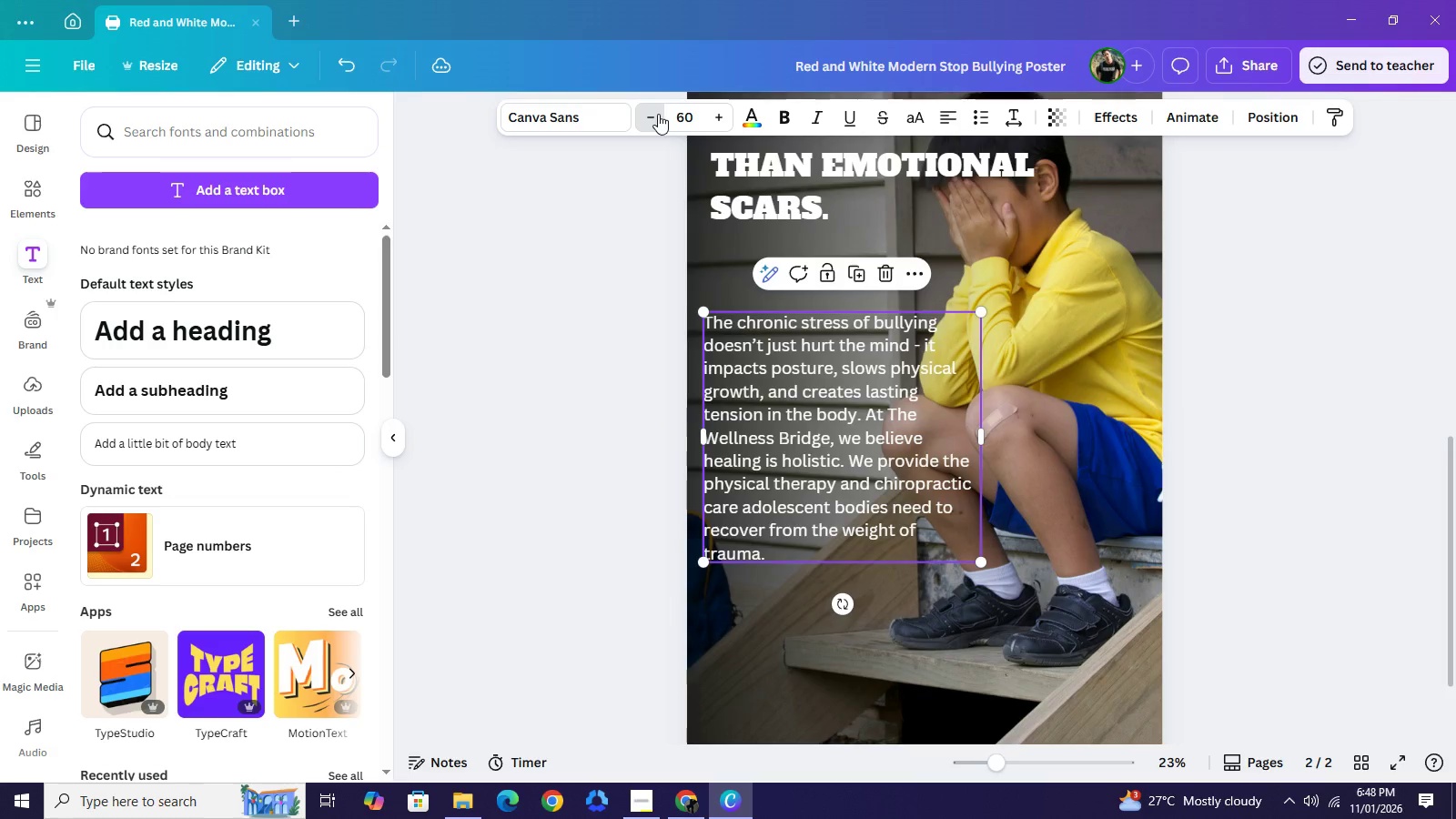 
triple_click([658, 114])
 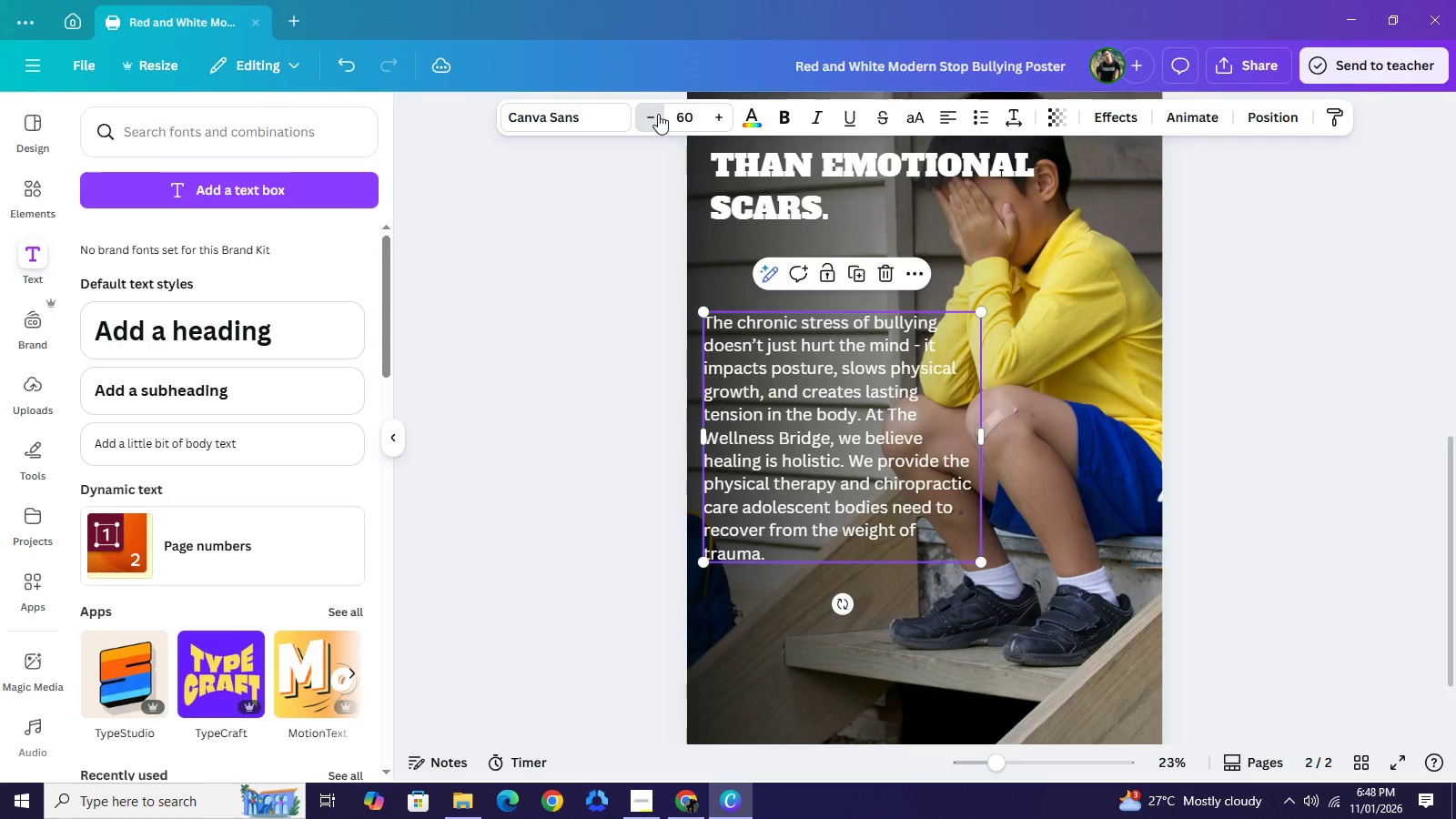 
triple_click([658, 114])
 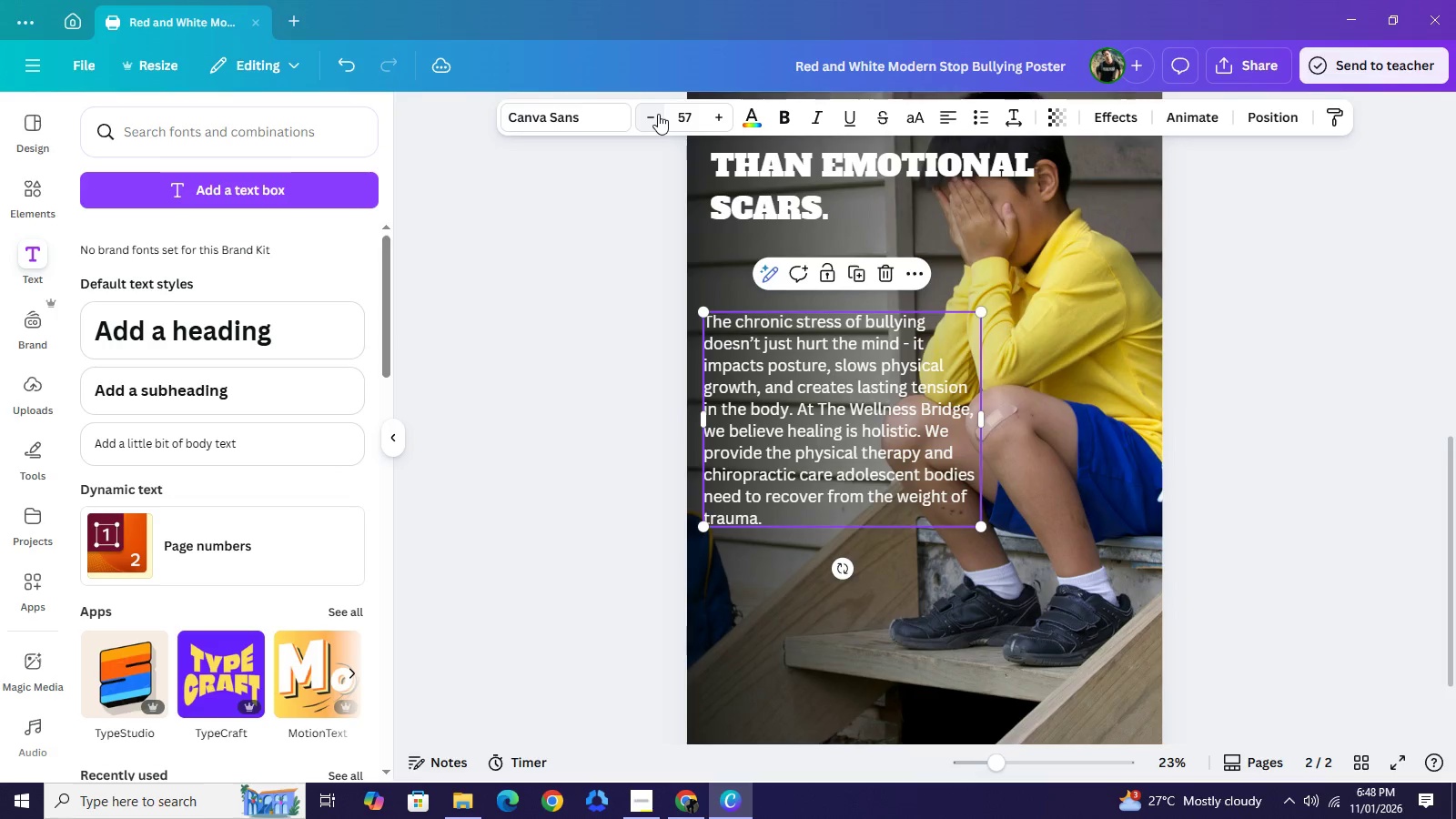 
triple_click([658, 114])
 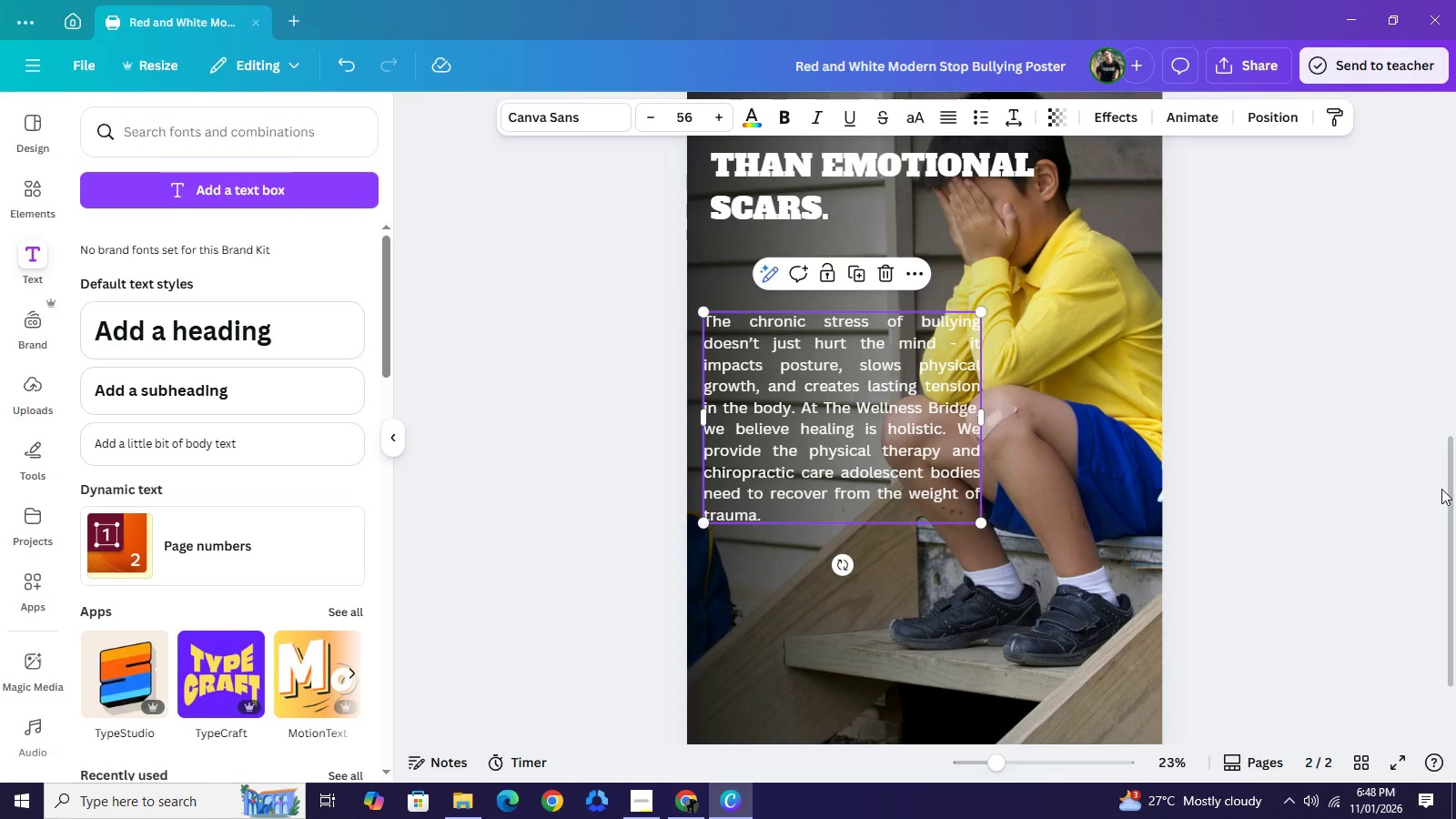 
wait(7.66)
 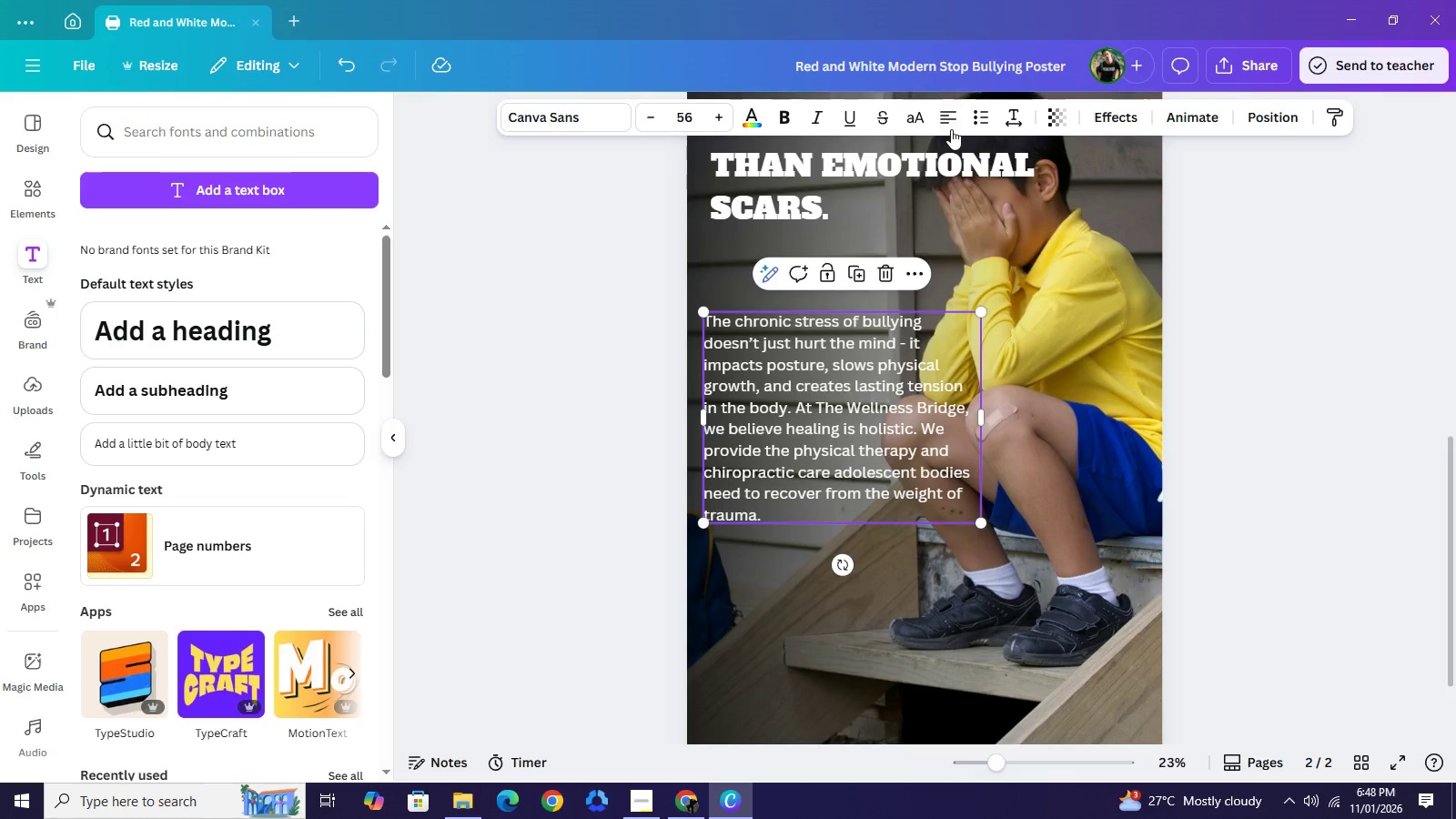 
left_click_drag(start_coordinate=[852, 460], to_coordinate=[854, 432])
 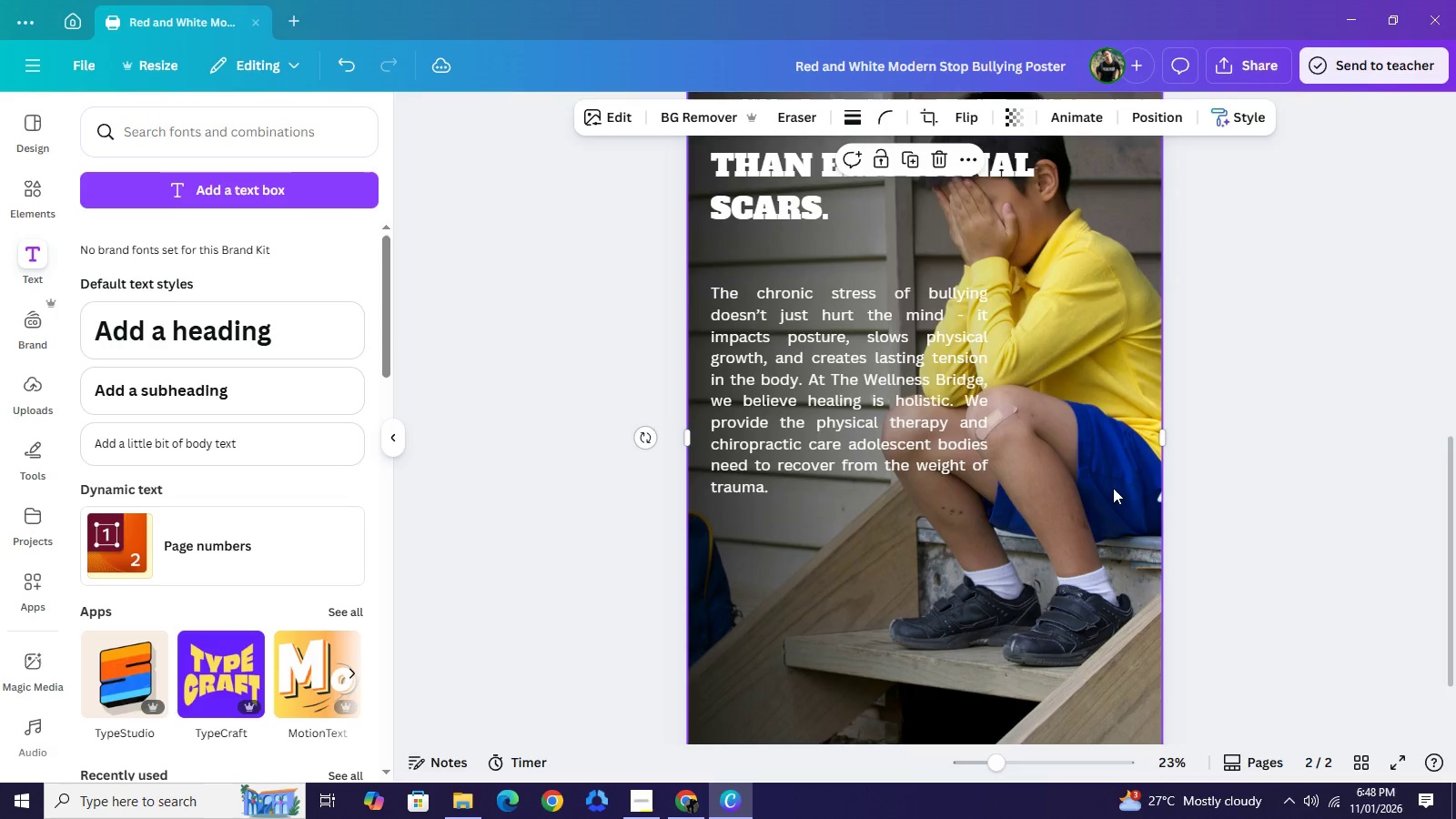 
left_click([1113, 488])
 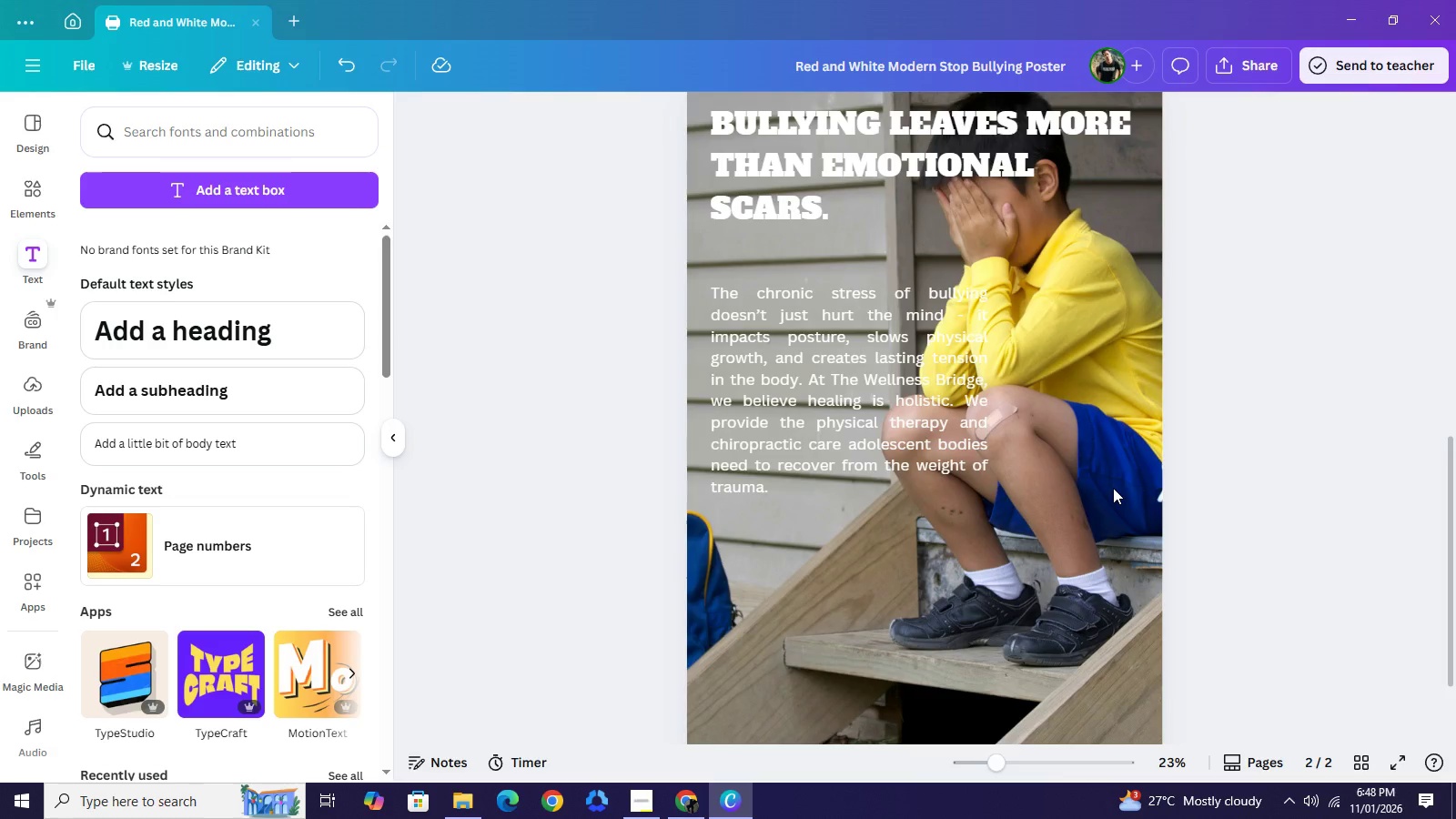 
key(Backspace)
 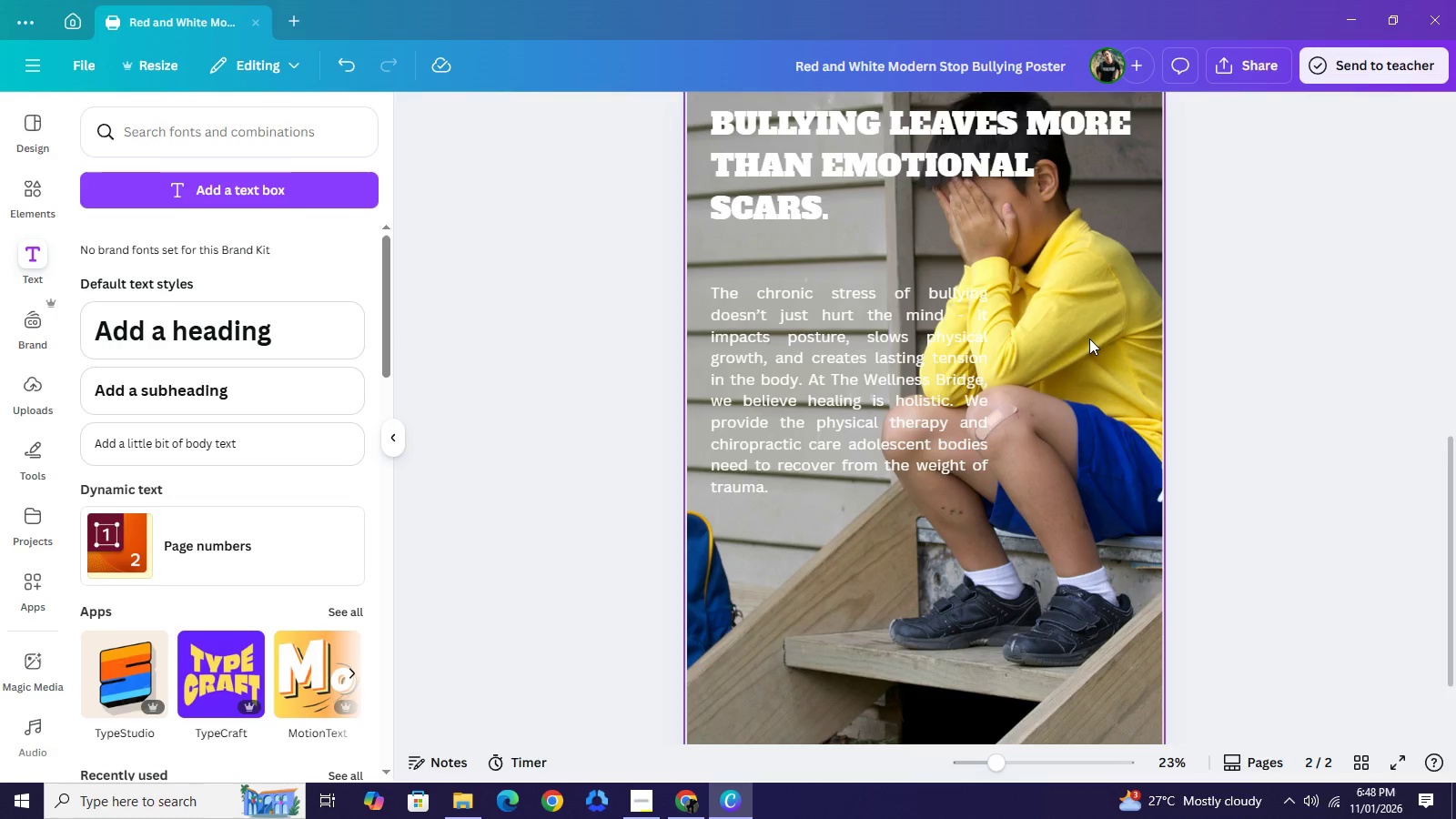 
key(Control+Z)
 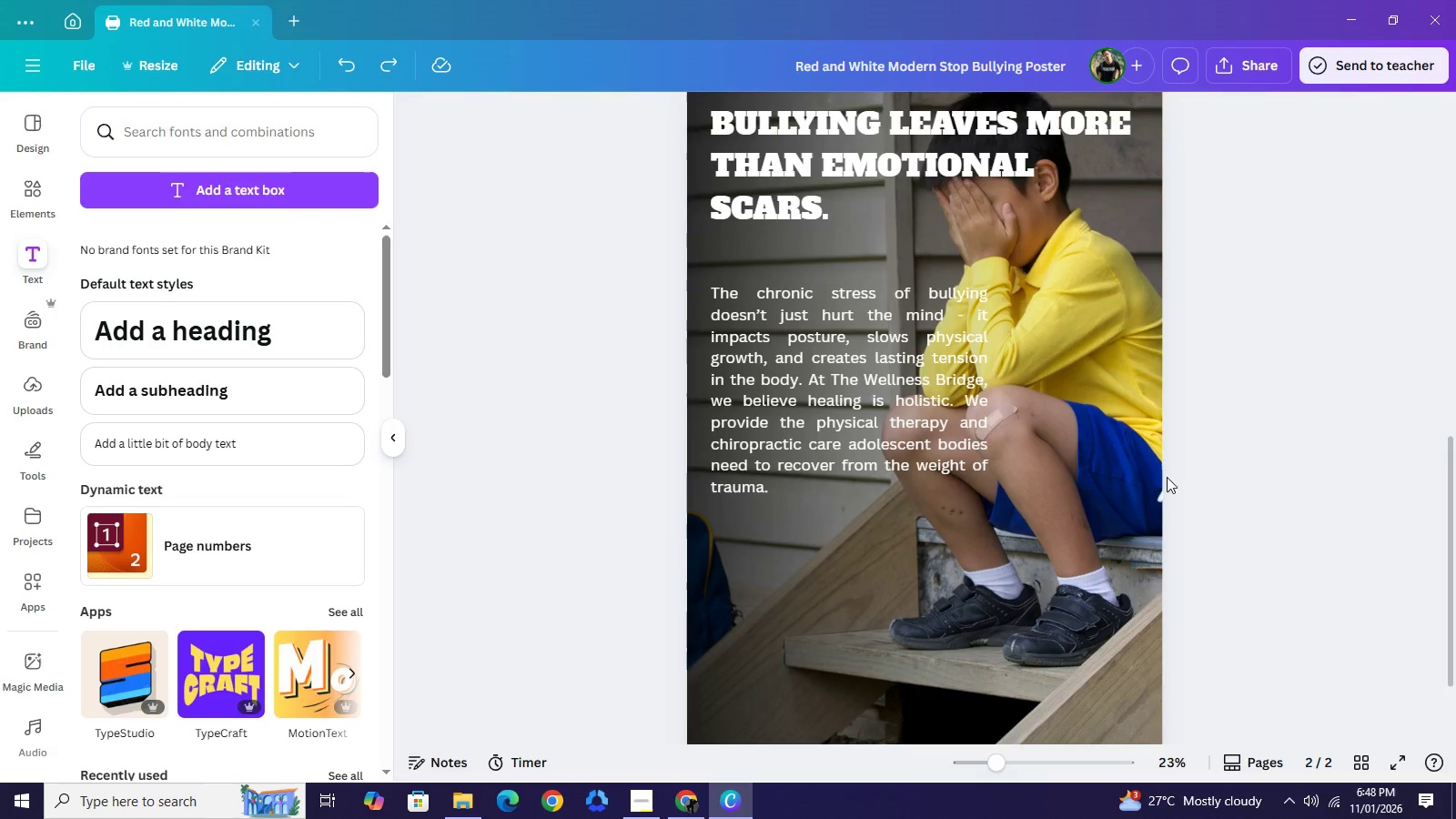 
left_click([1142, 440])
 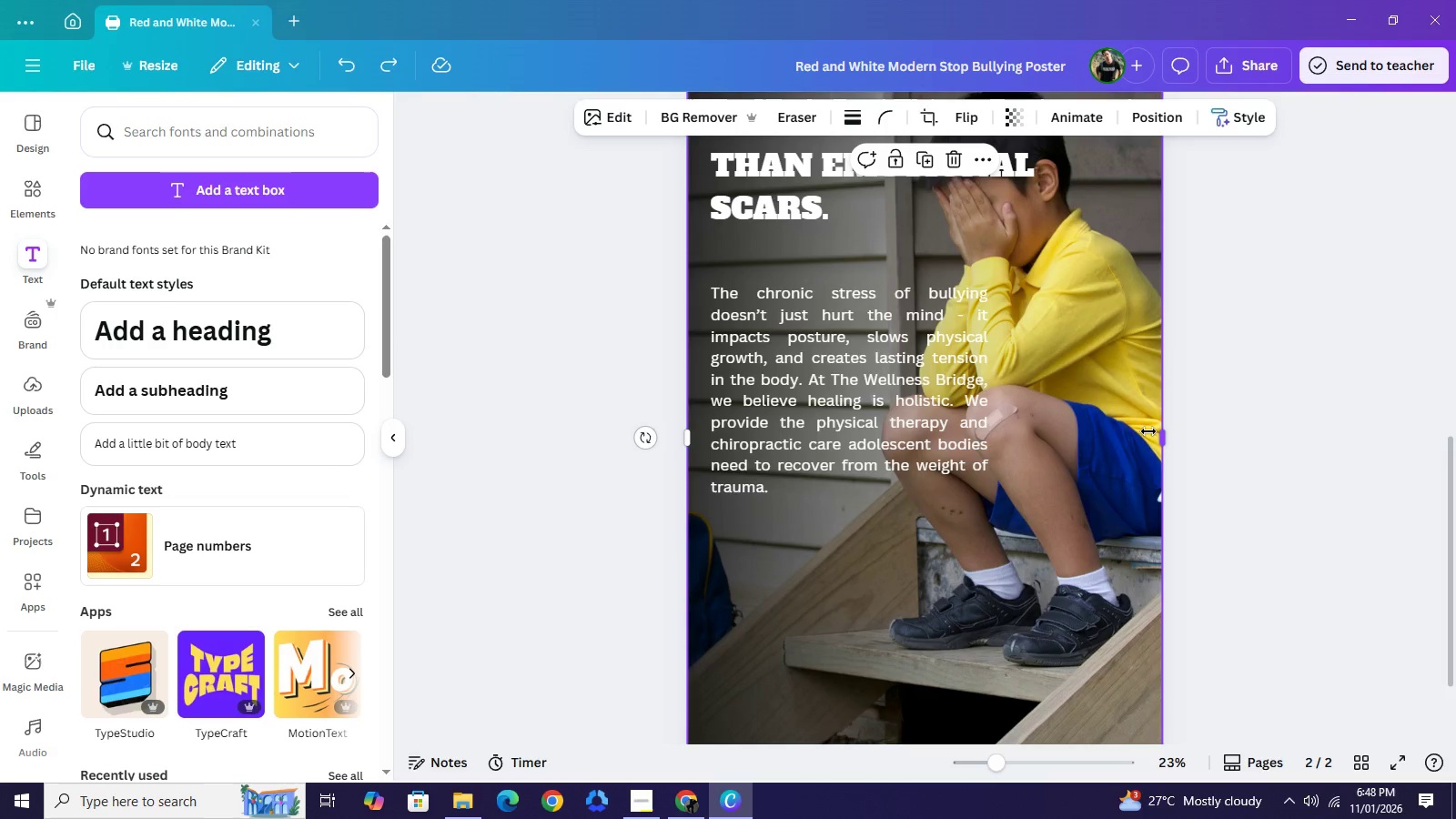 
left_click_drag(start_coordinate=[1161, 434], to_coordinate=[1139, 430])
 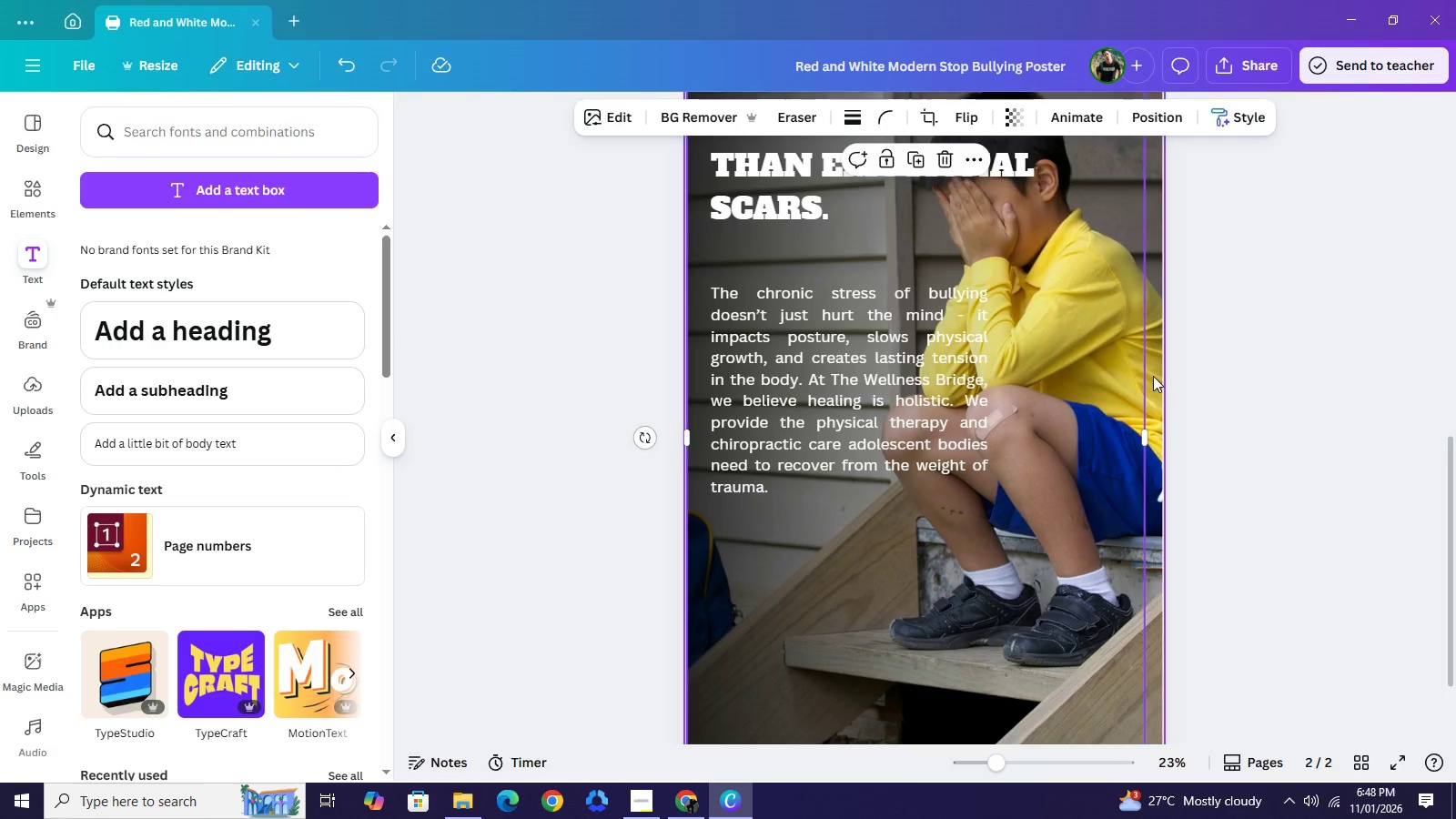 
left_click([1153, 376])
 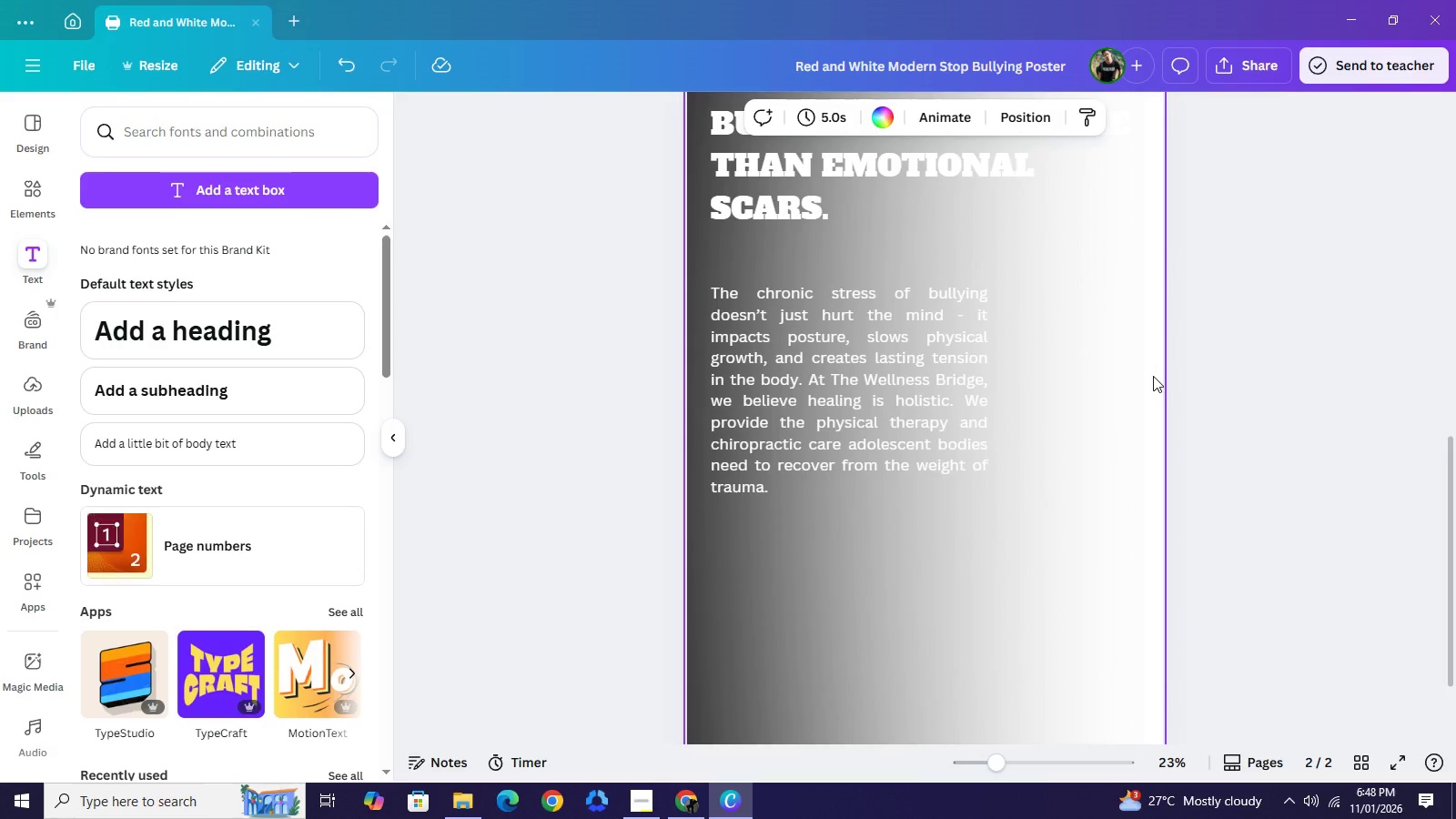 
key(Backspace)
 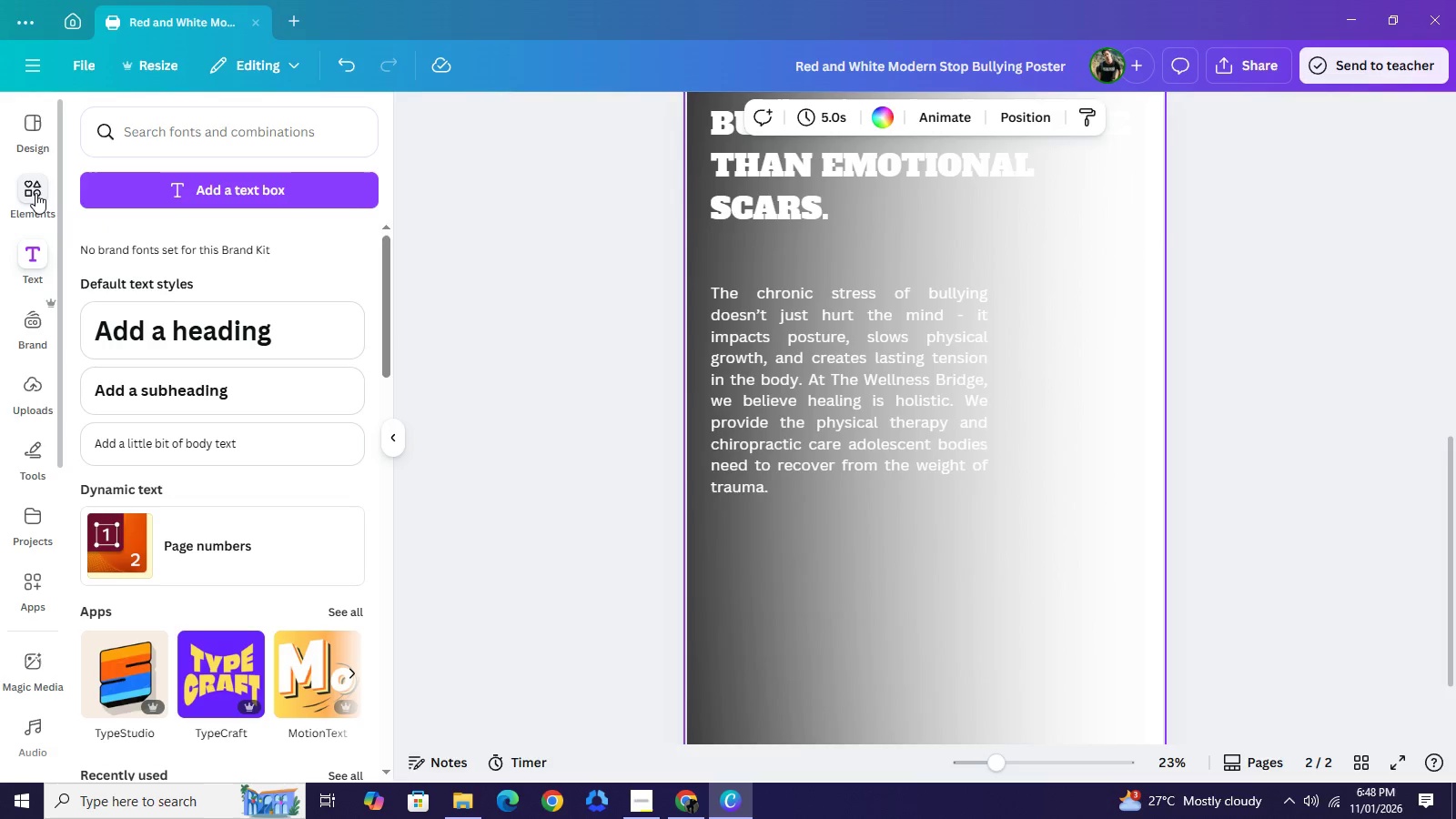 
left_click([35, 193])
 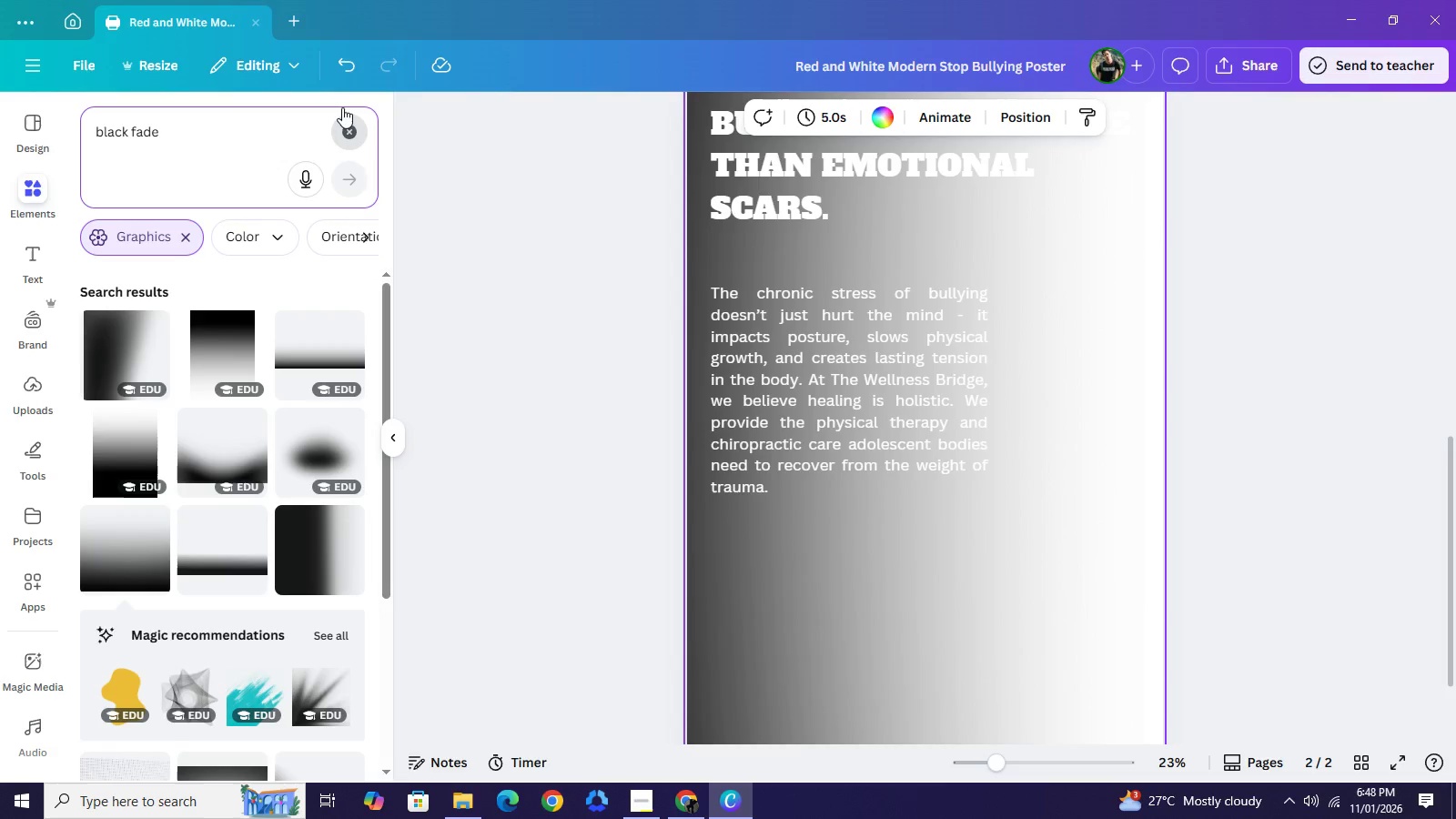 
left_click_drag(start_coordinate=[341, 110], to_coordinate=[346, 131])
 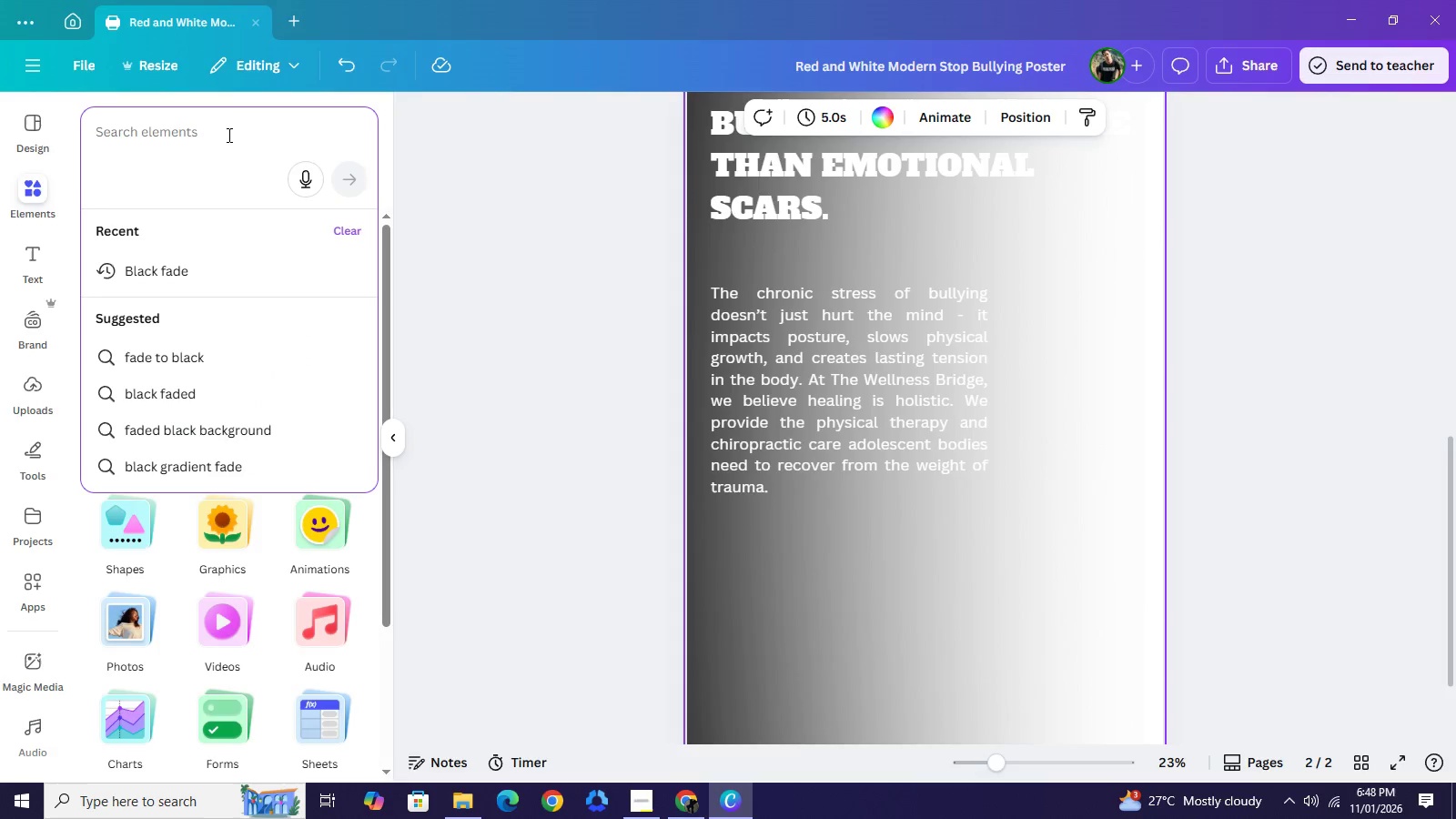 
left_click([228, 135])
 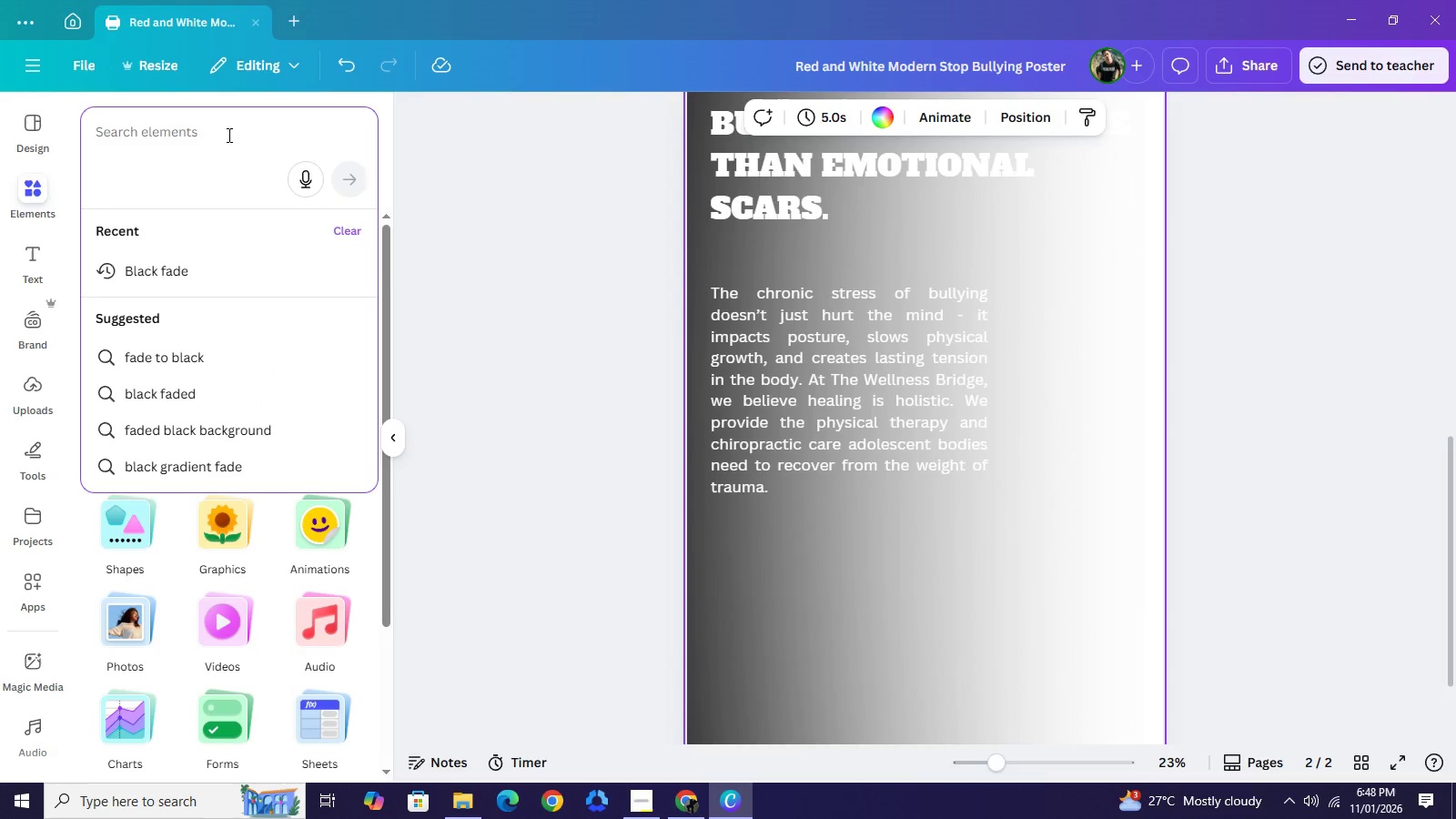 
type(bullying)
 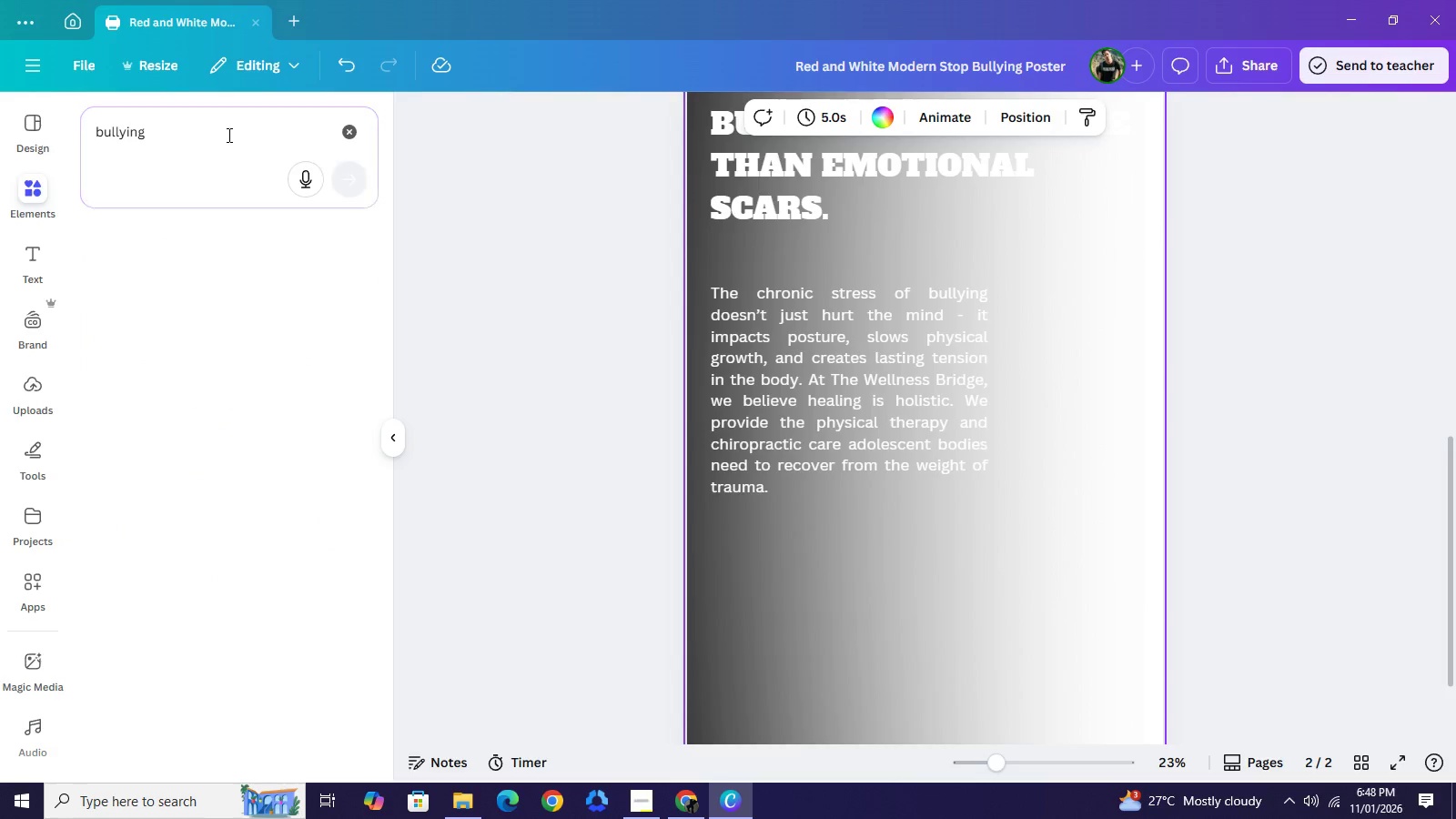 
key(Enter)
 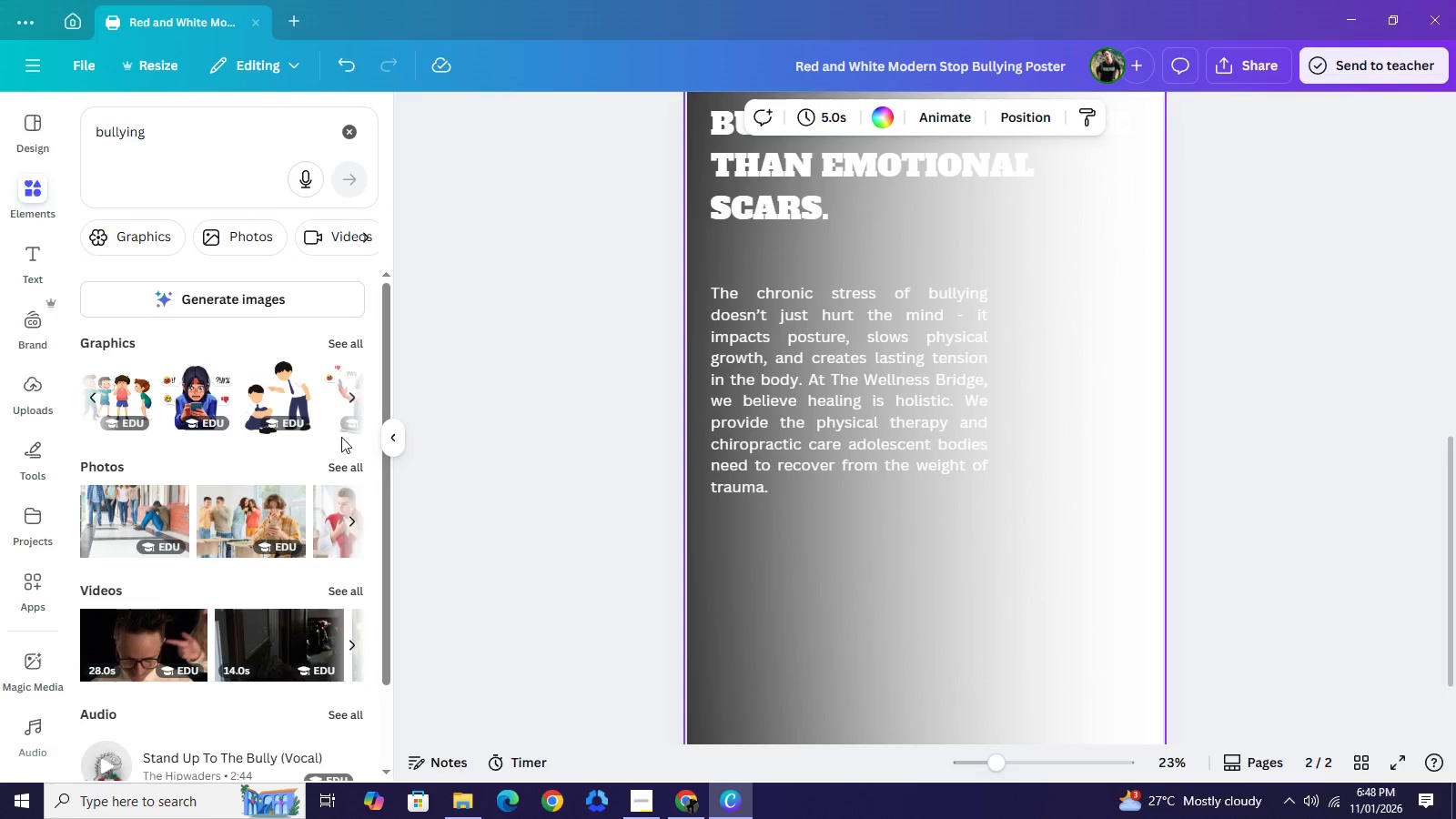 
wait(7.01)
 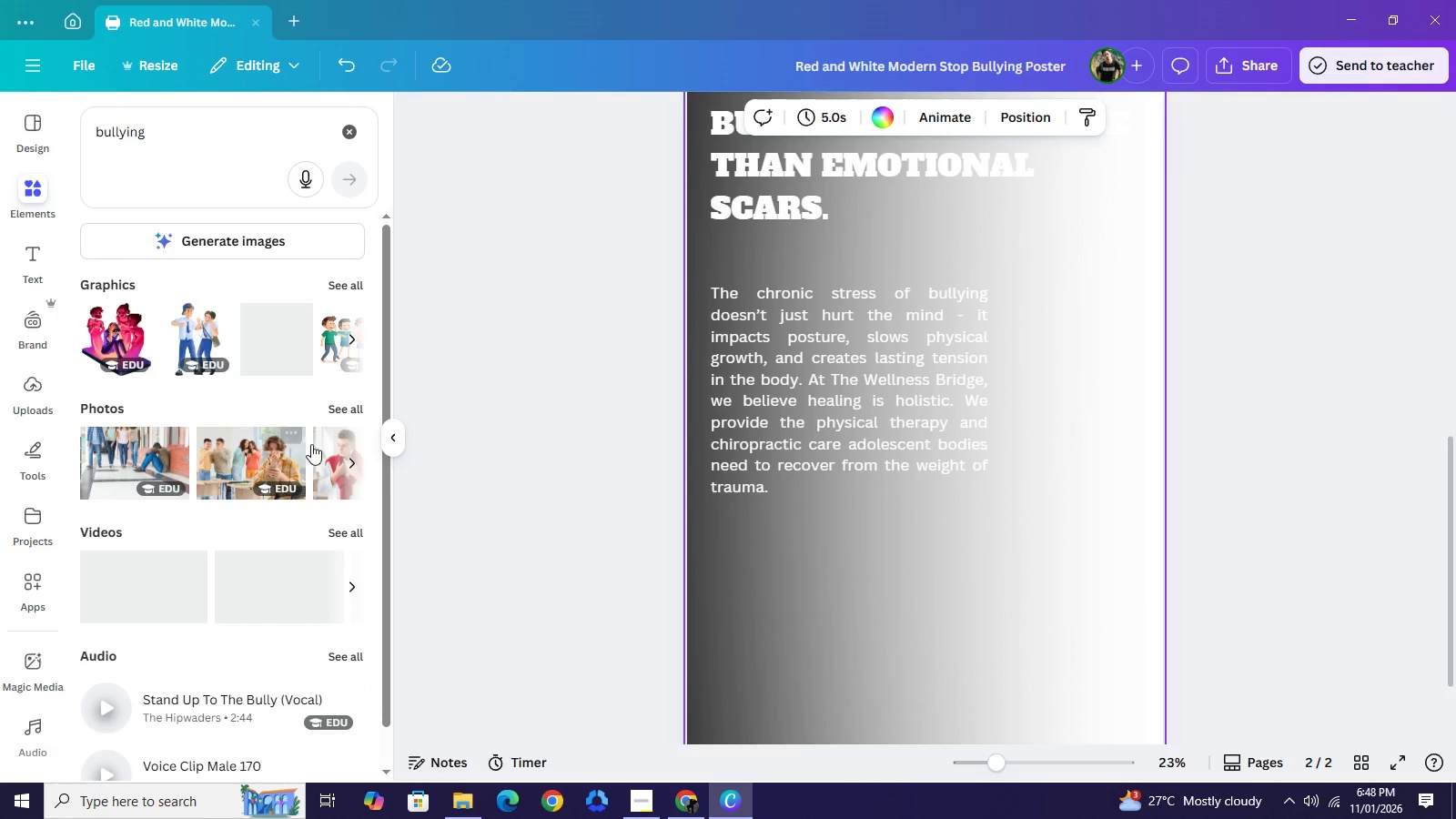 
left_click([339, 463])
 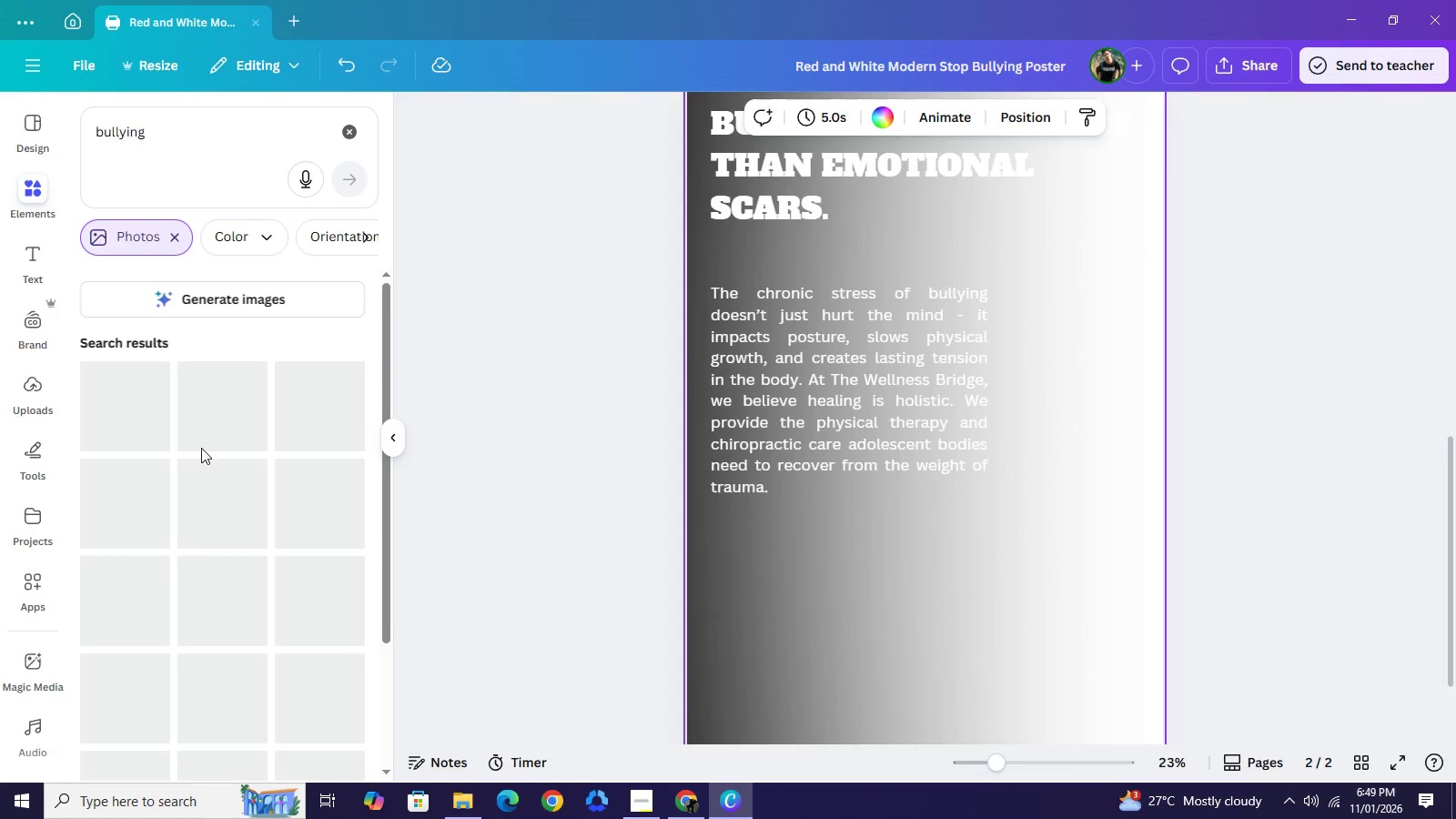 
wait(9.97)
 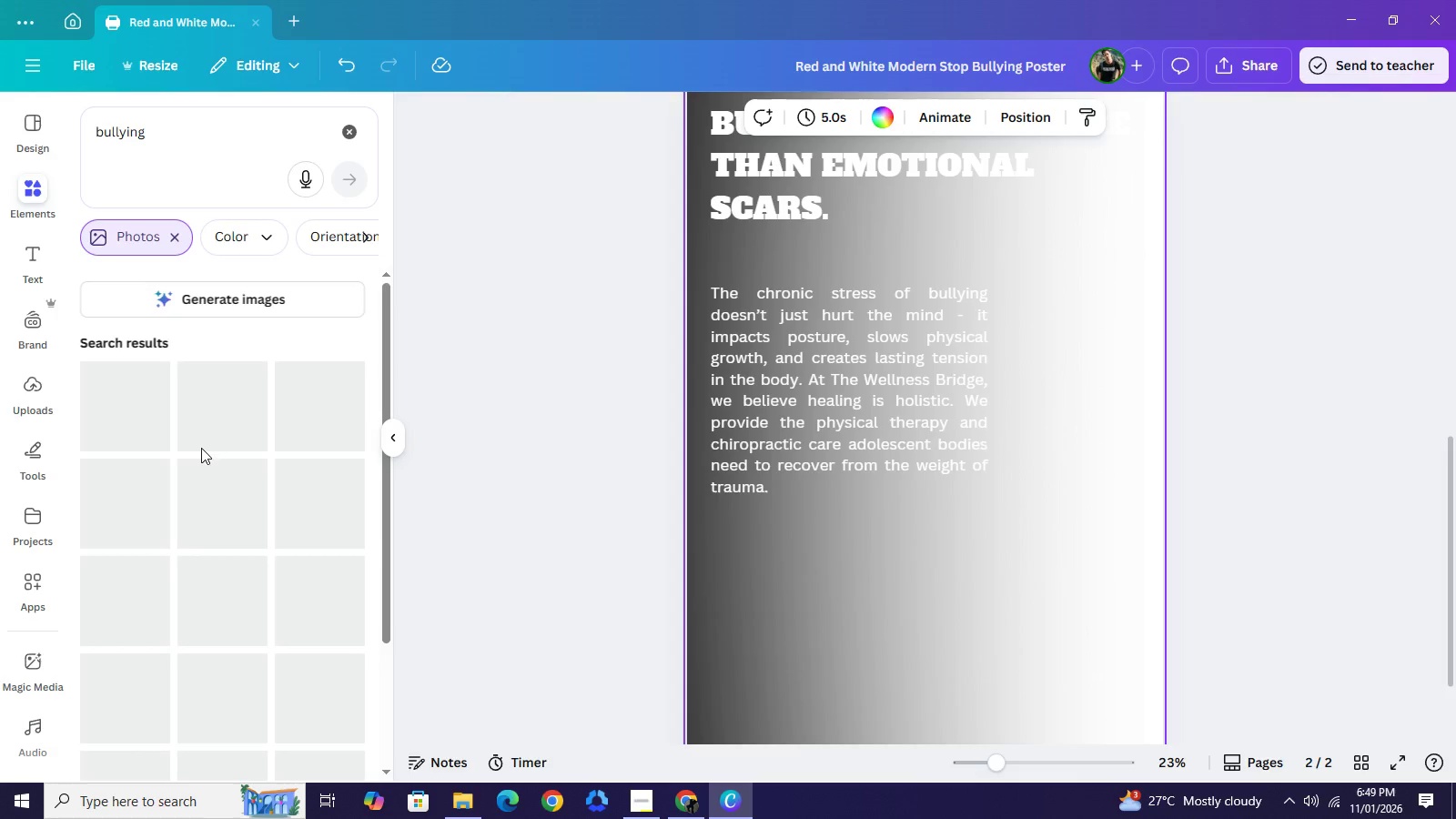 
left_click([642, 803])